 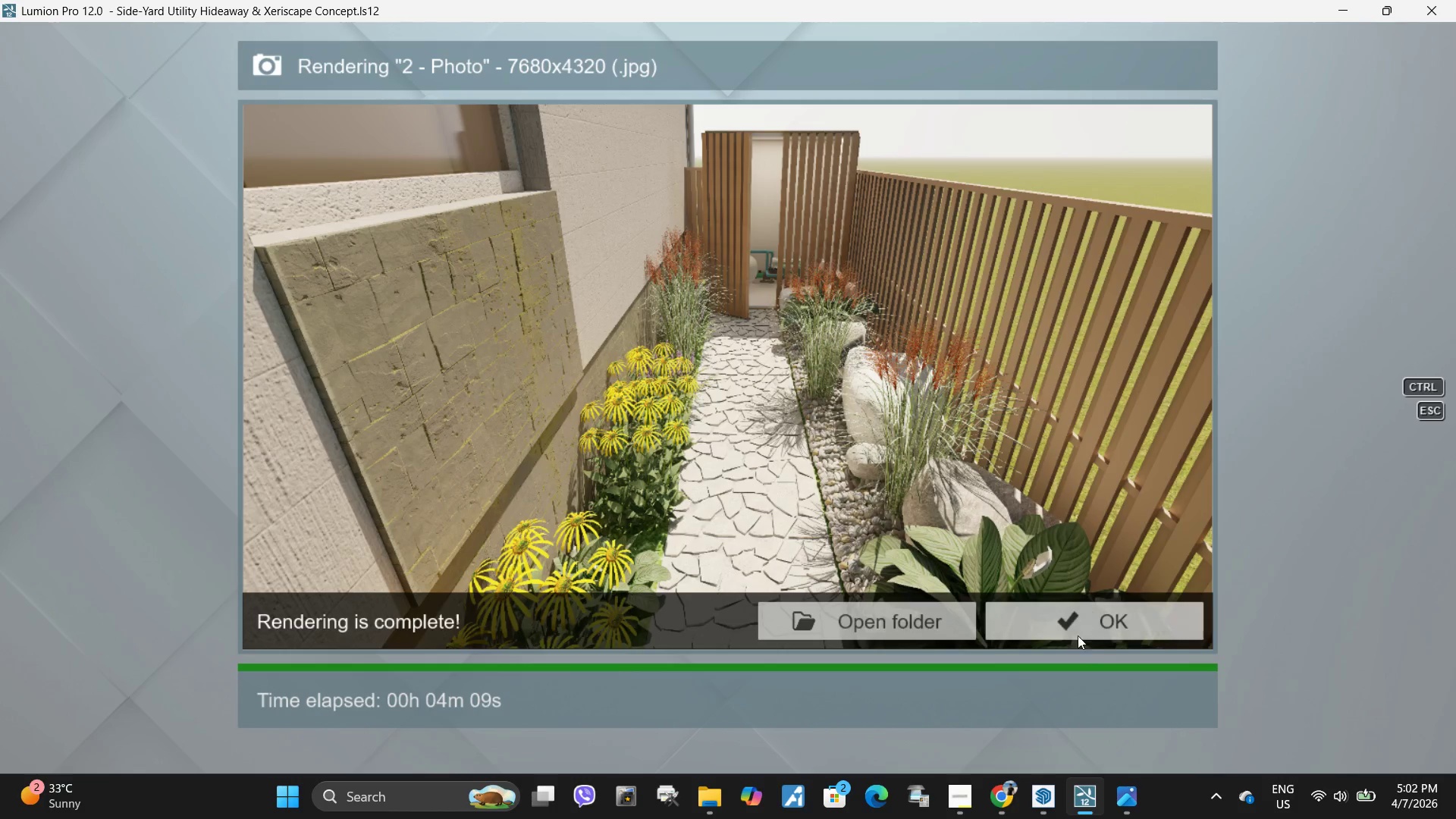 
left_click([1089, 631])
 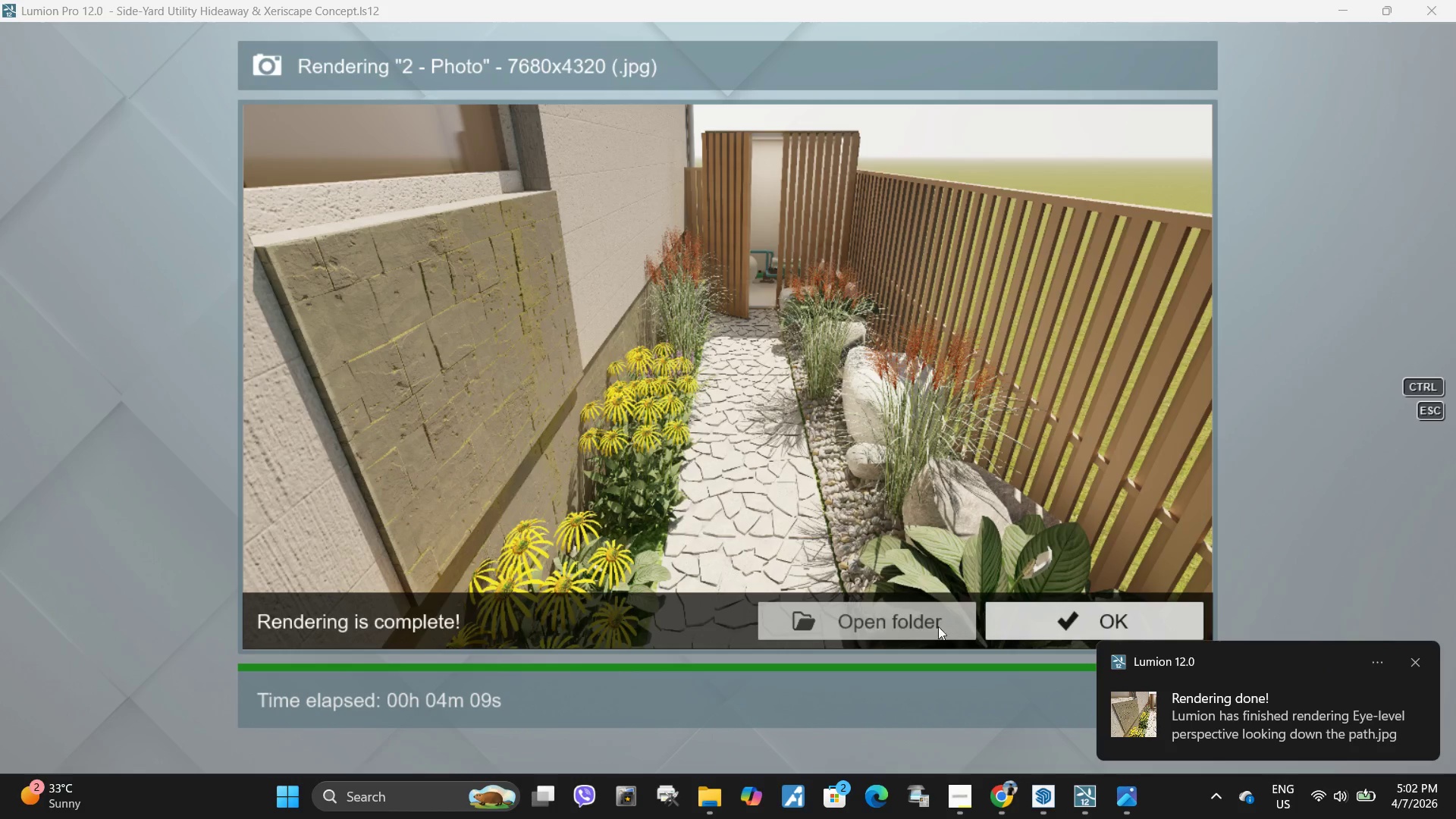 
left_click([1419, 670])
 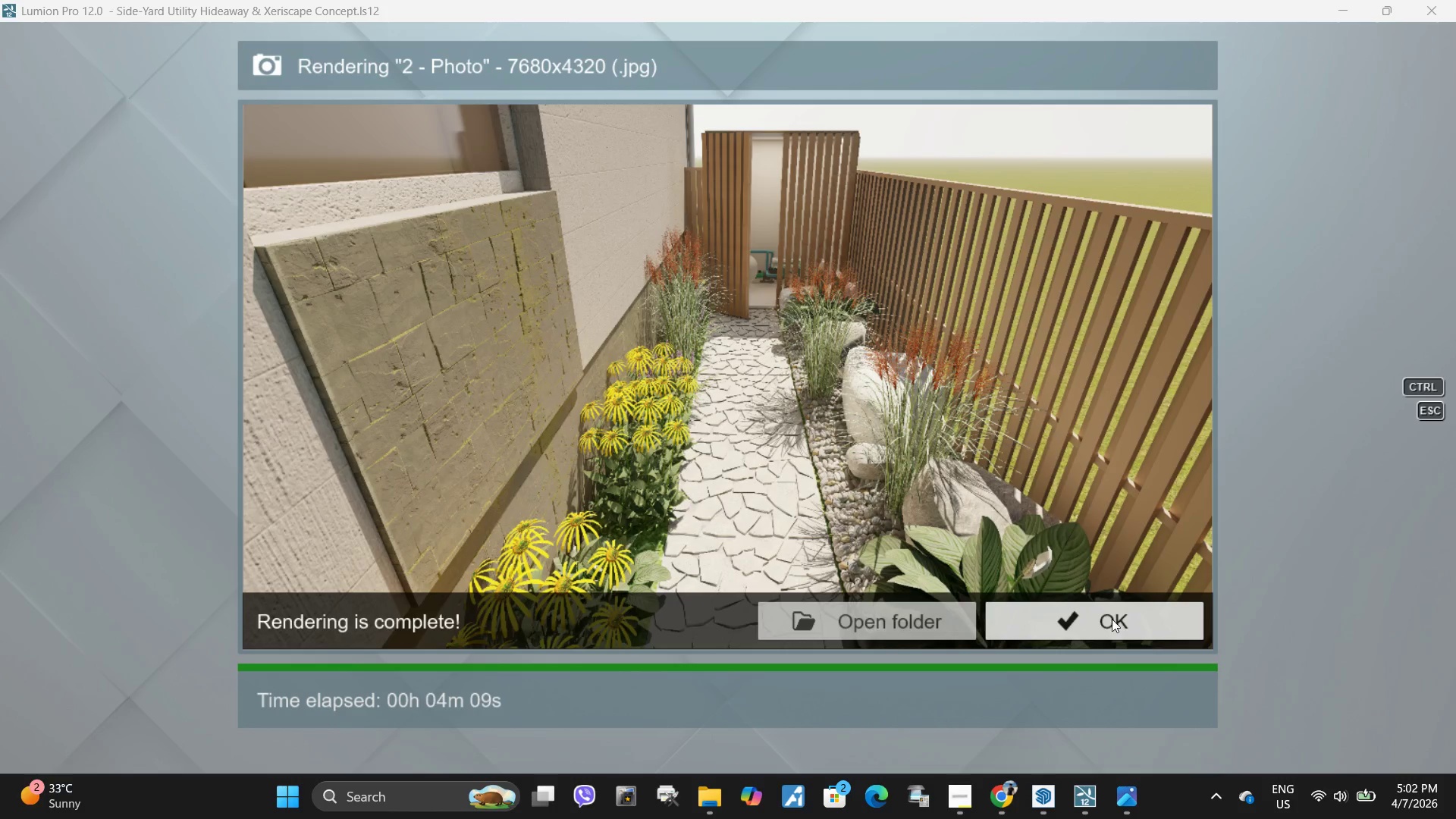 
left_click([1111, 619])
 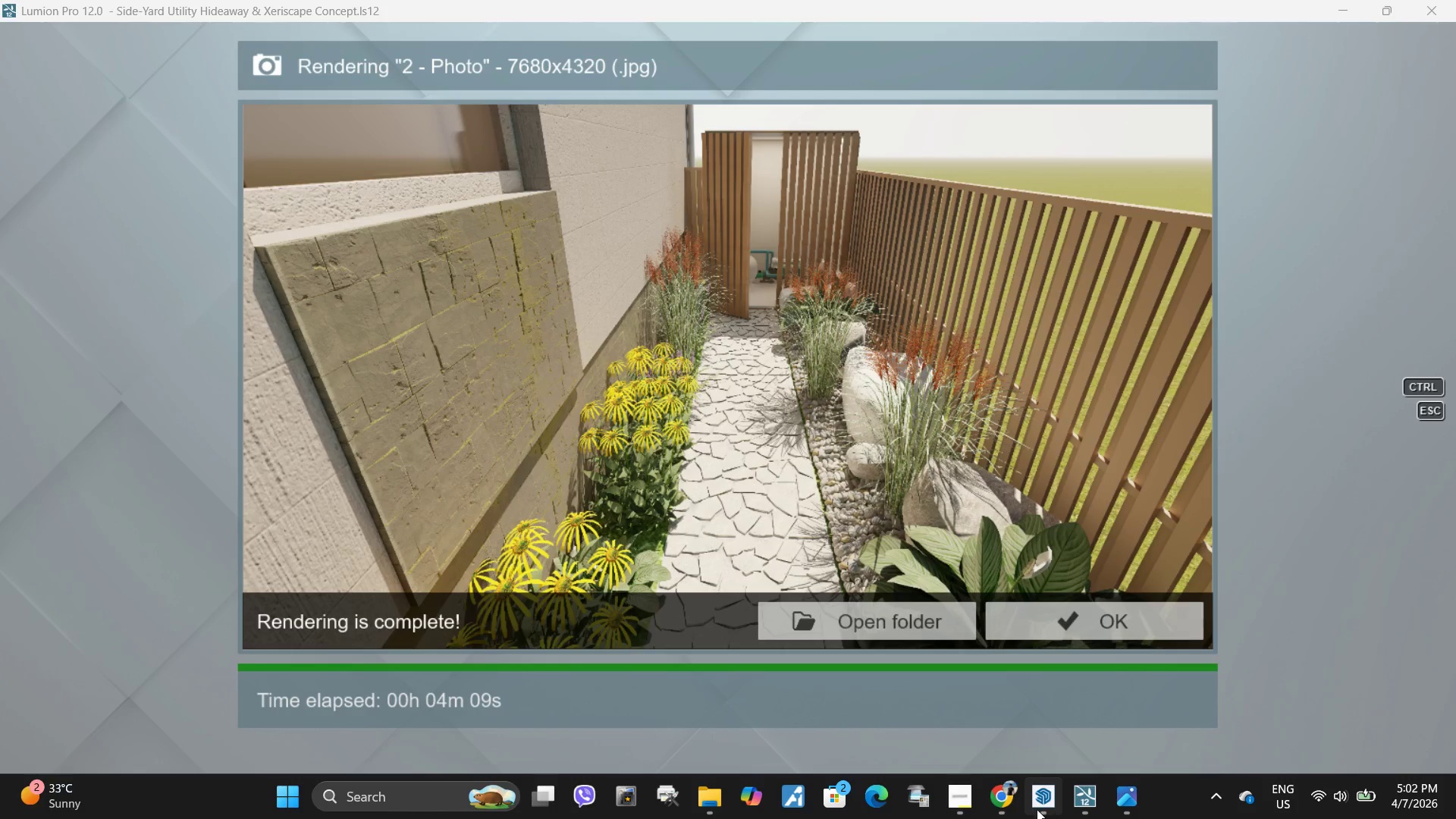 
left_click([1124, 625])
 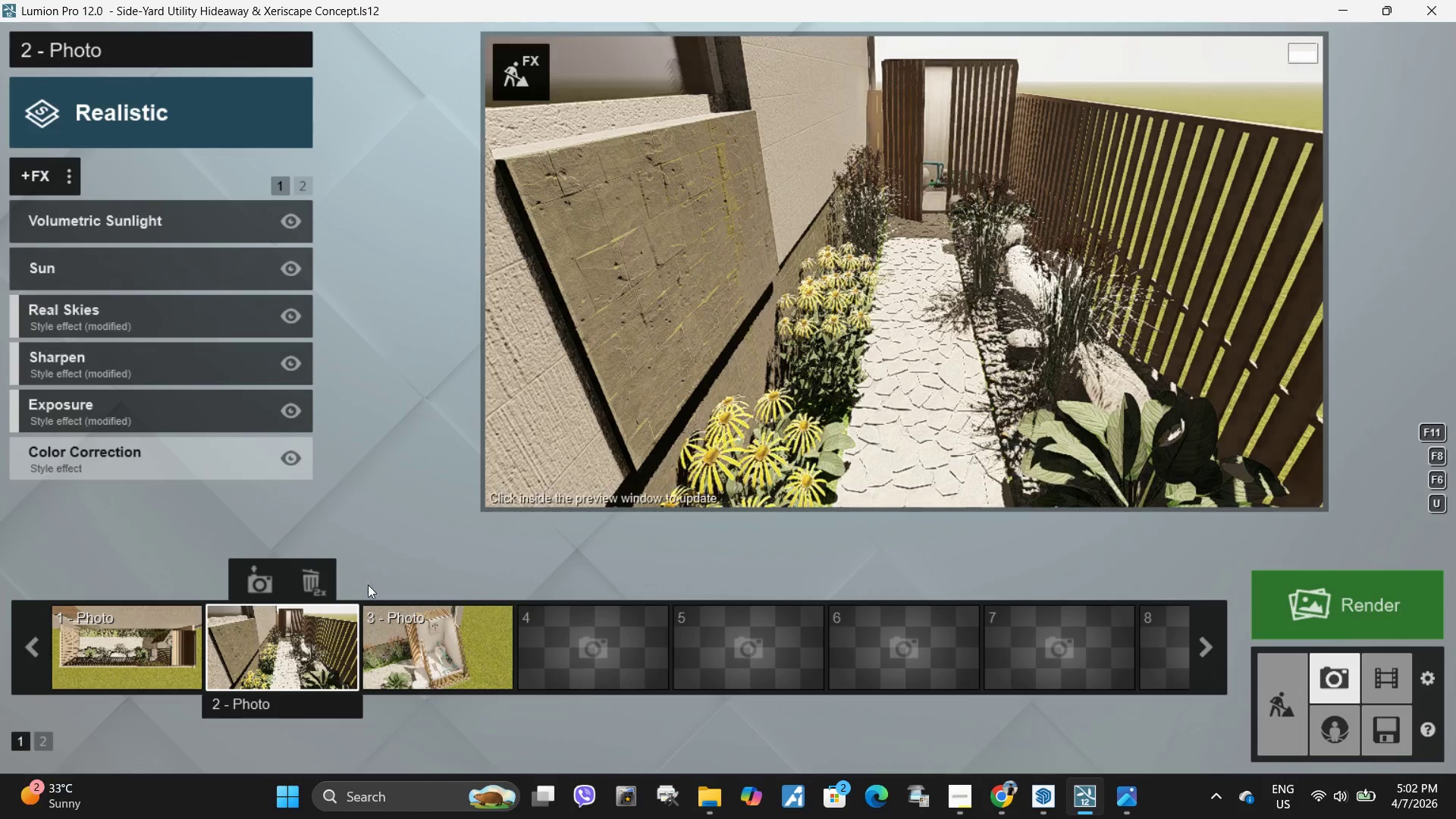 
left_click([93, 640])
 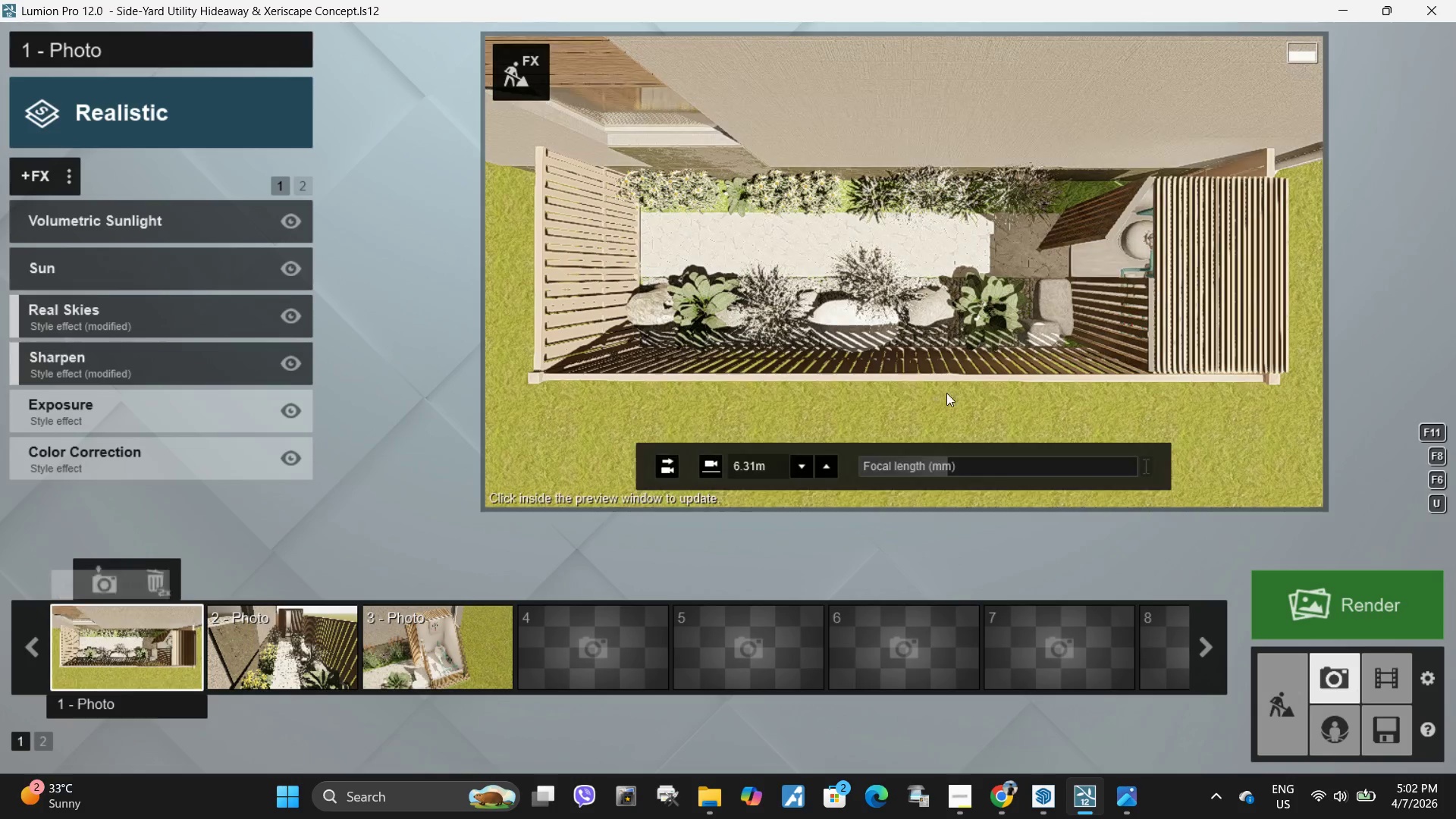 
left_click([928, 371])
 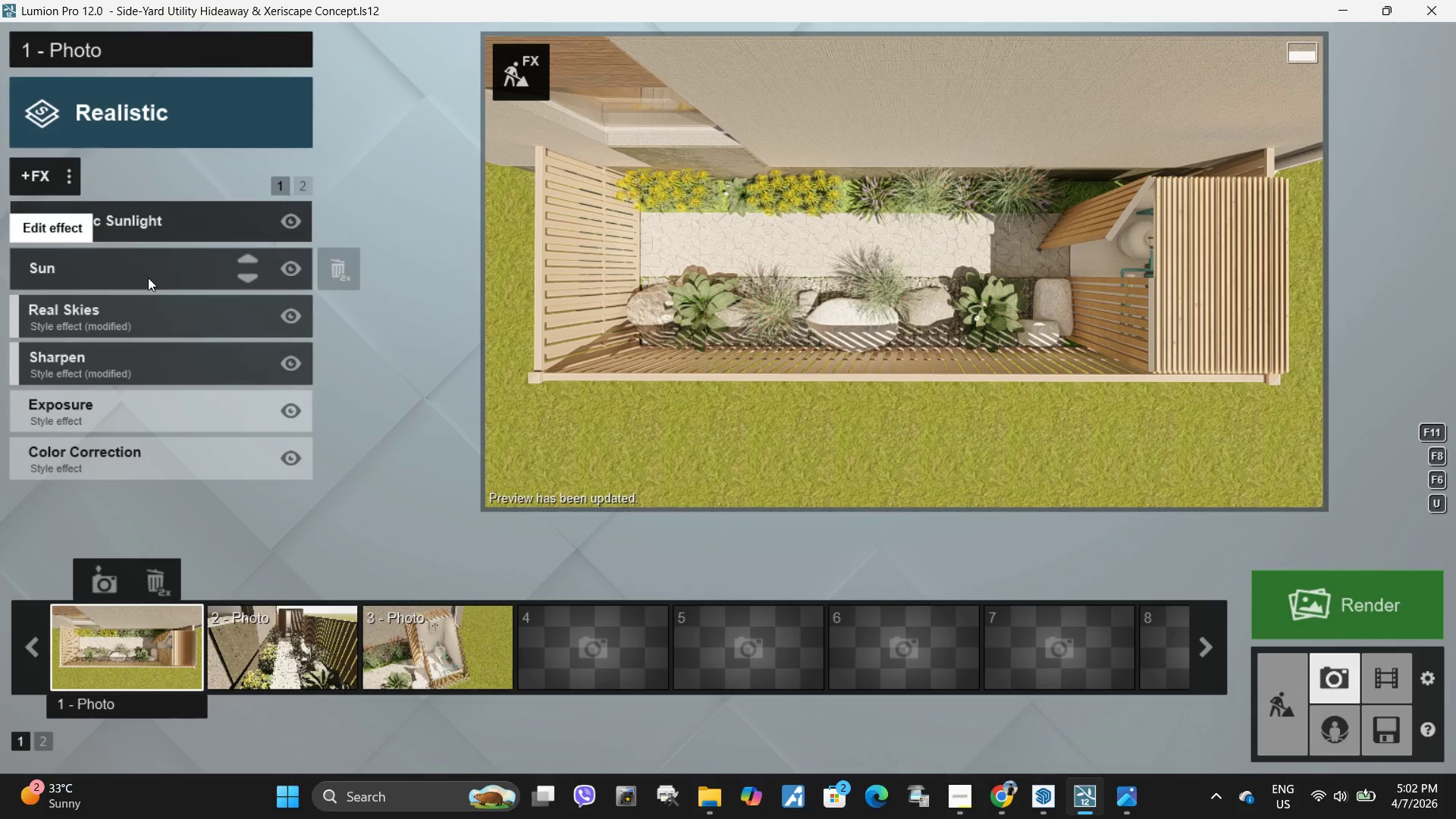 
left_click([307, 181])
 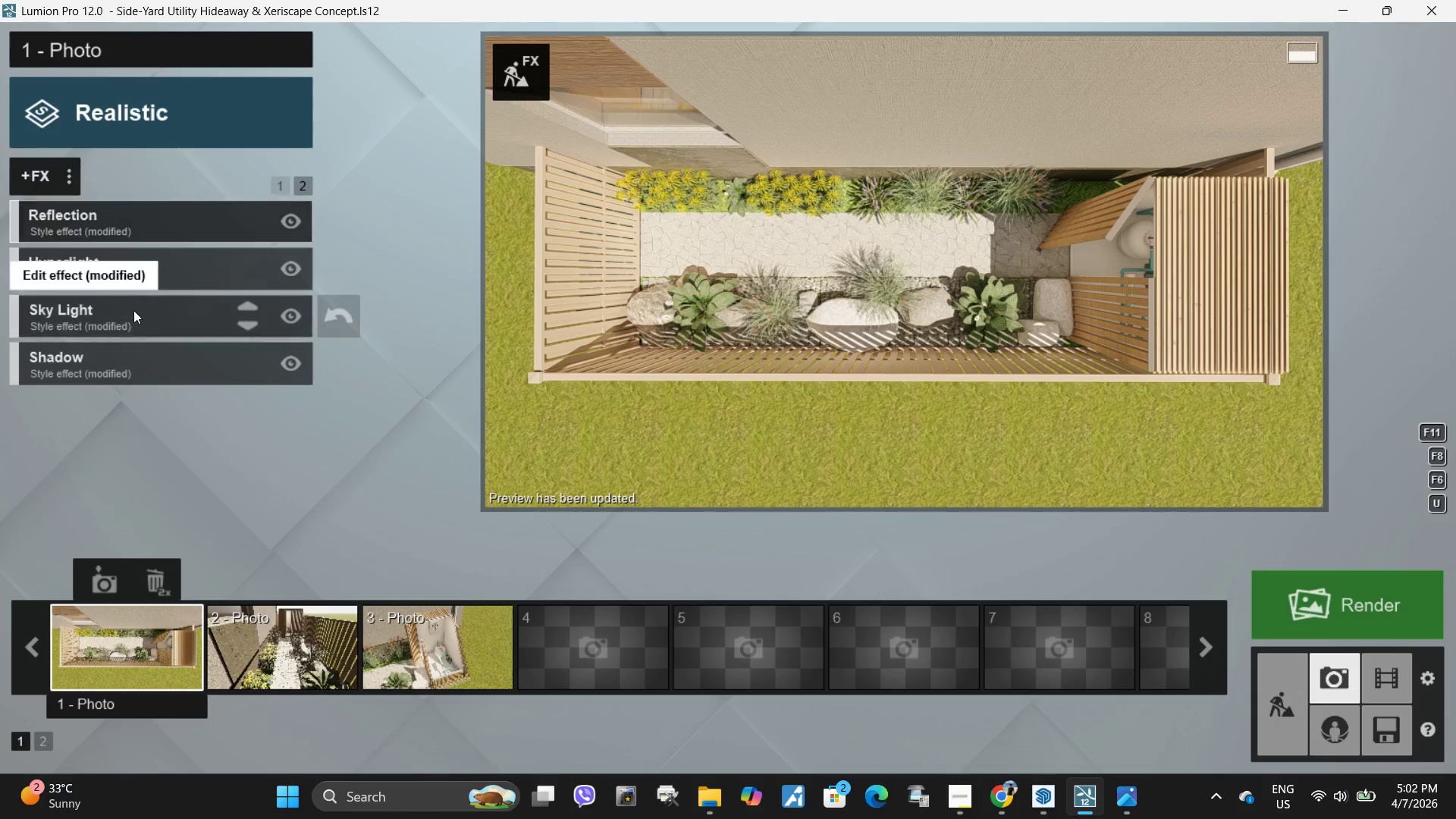 
left_click([132, 319])
 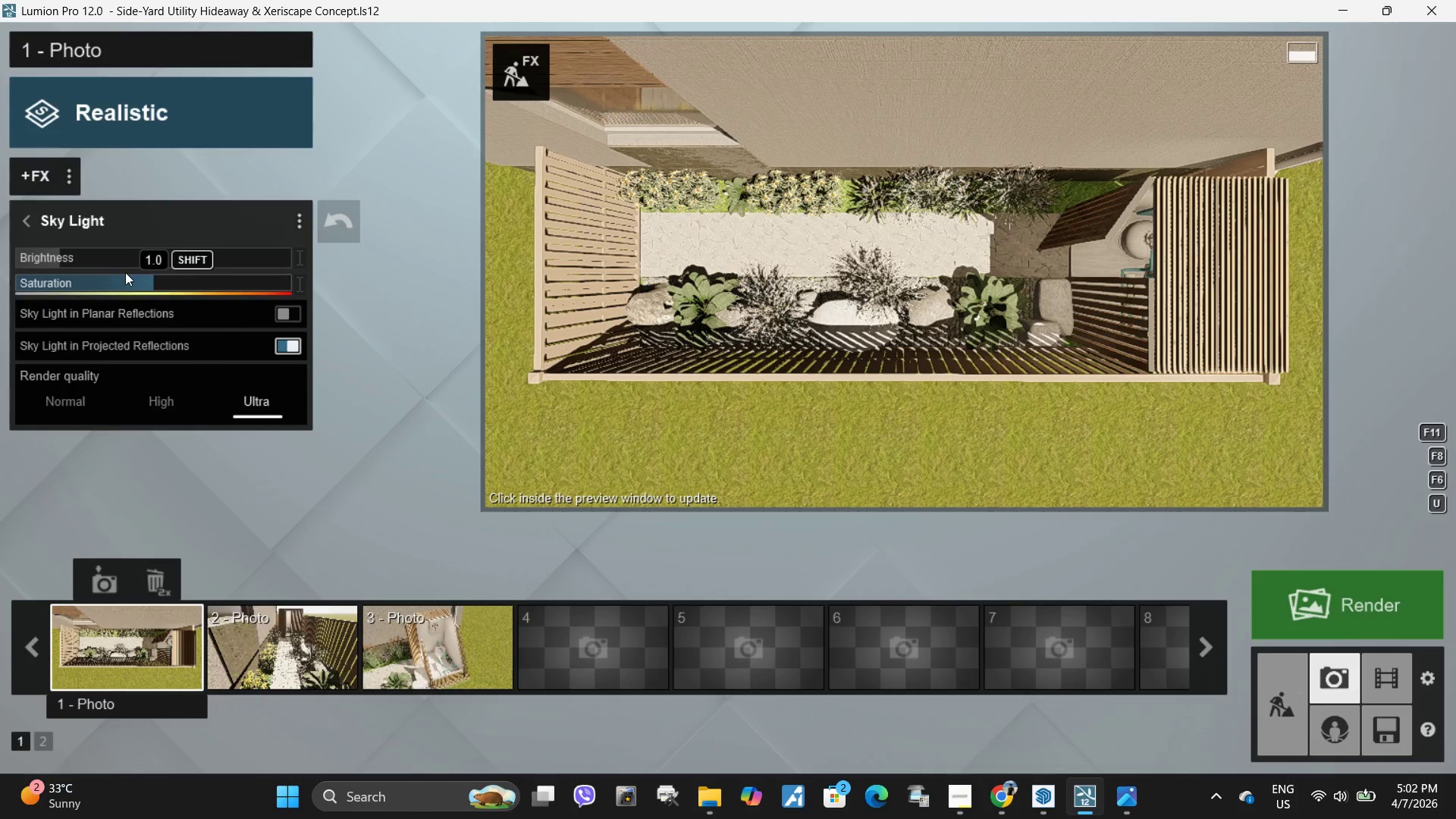 
left_click_drag(start_coordinate=[107, 257], to_coordinate=[33, 258])
 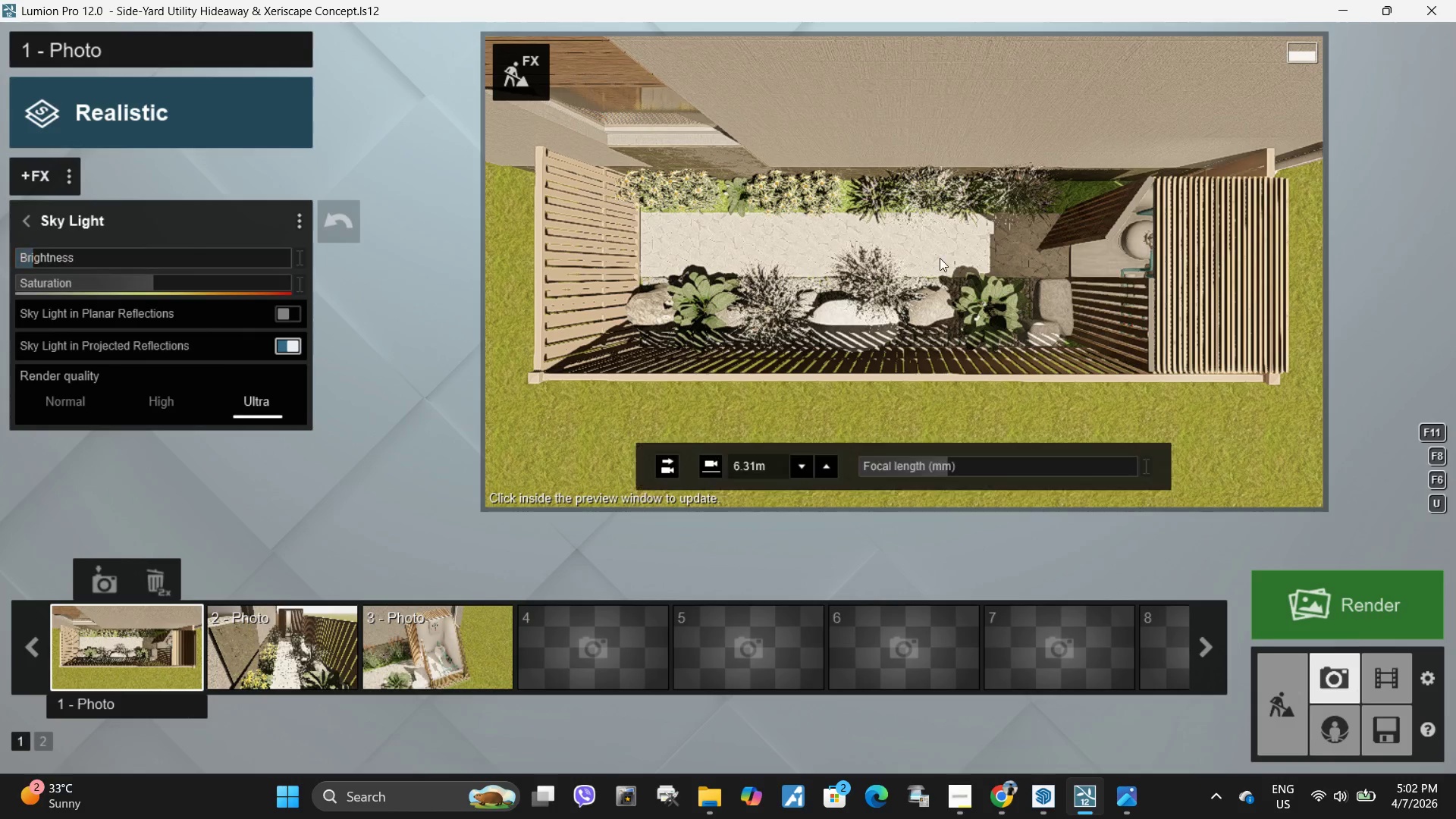 
double_click([940, 258])
 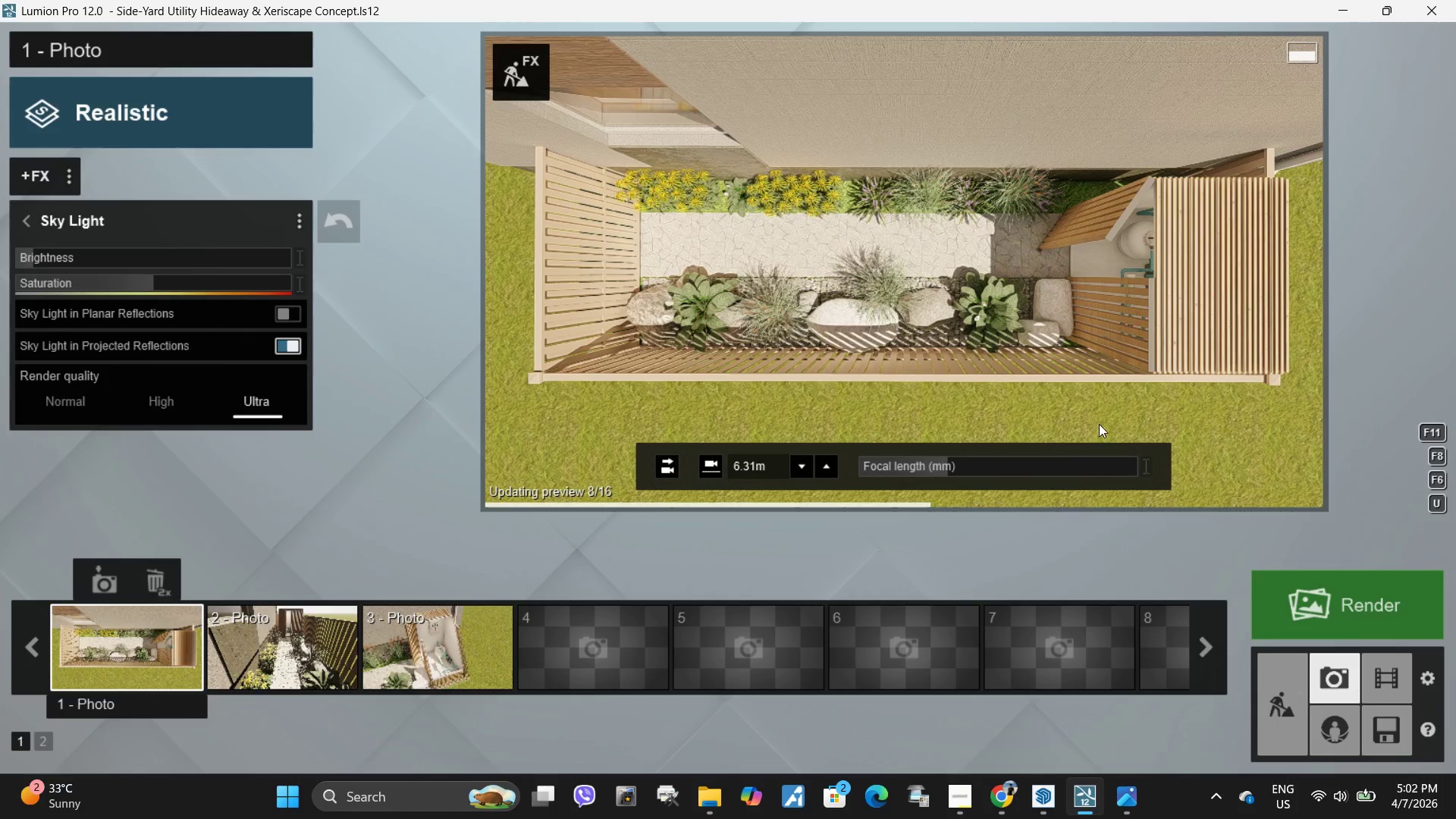 
mouse_move([1358, 618])
 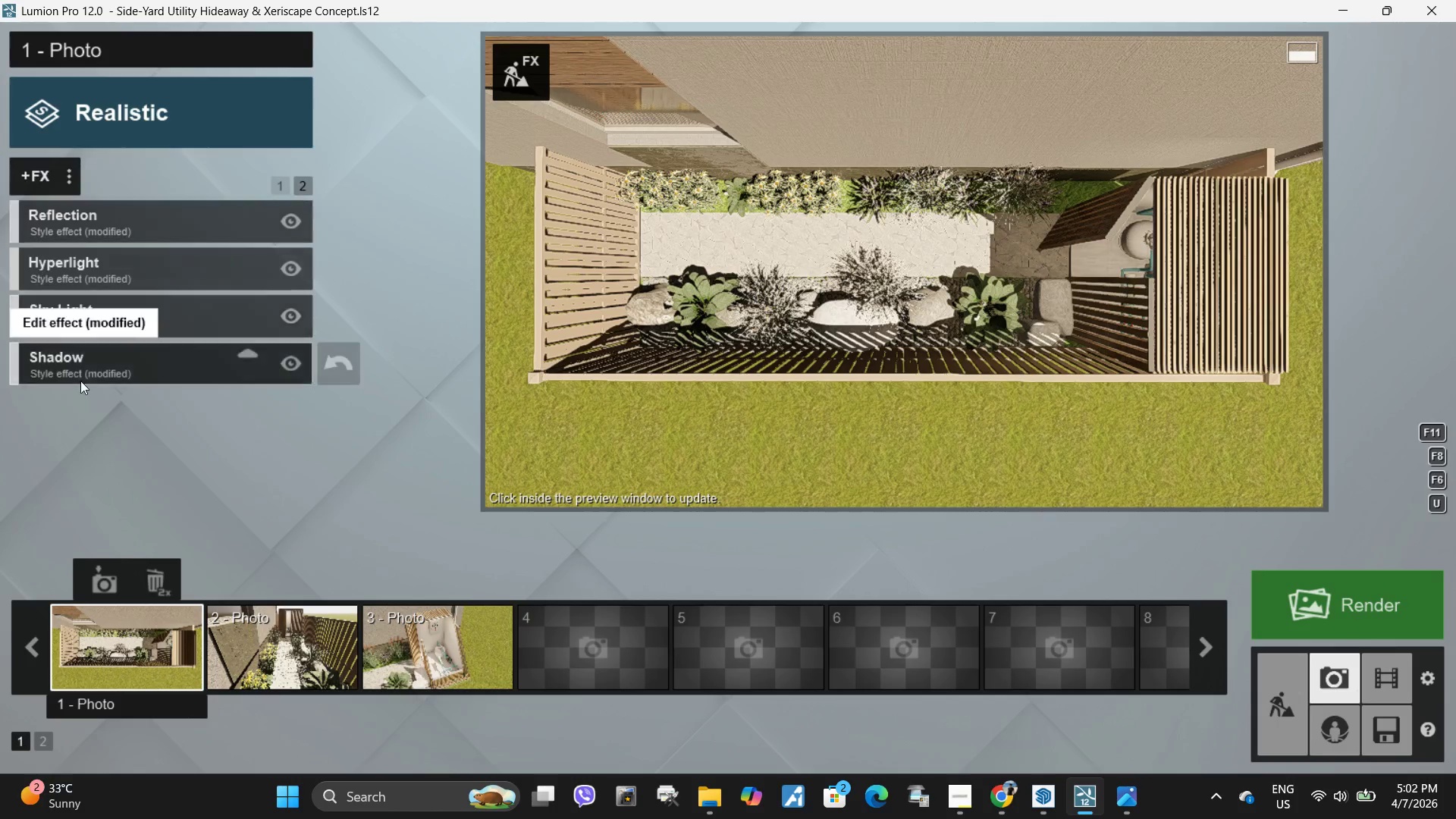 
left_click([94, 369])
 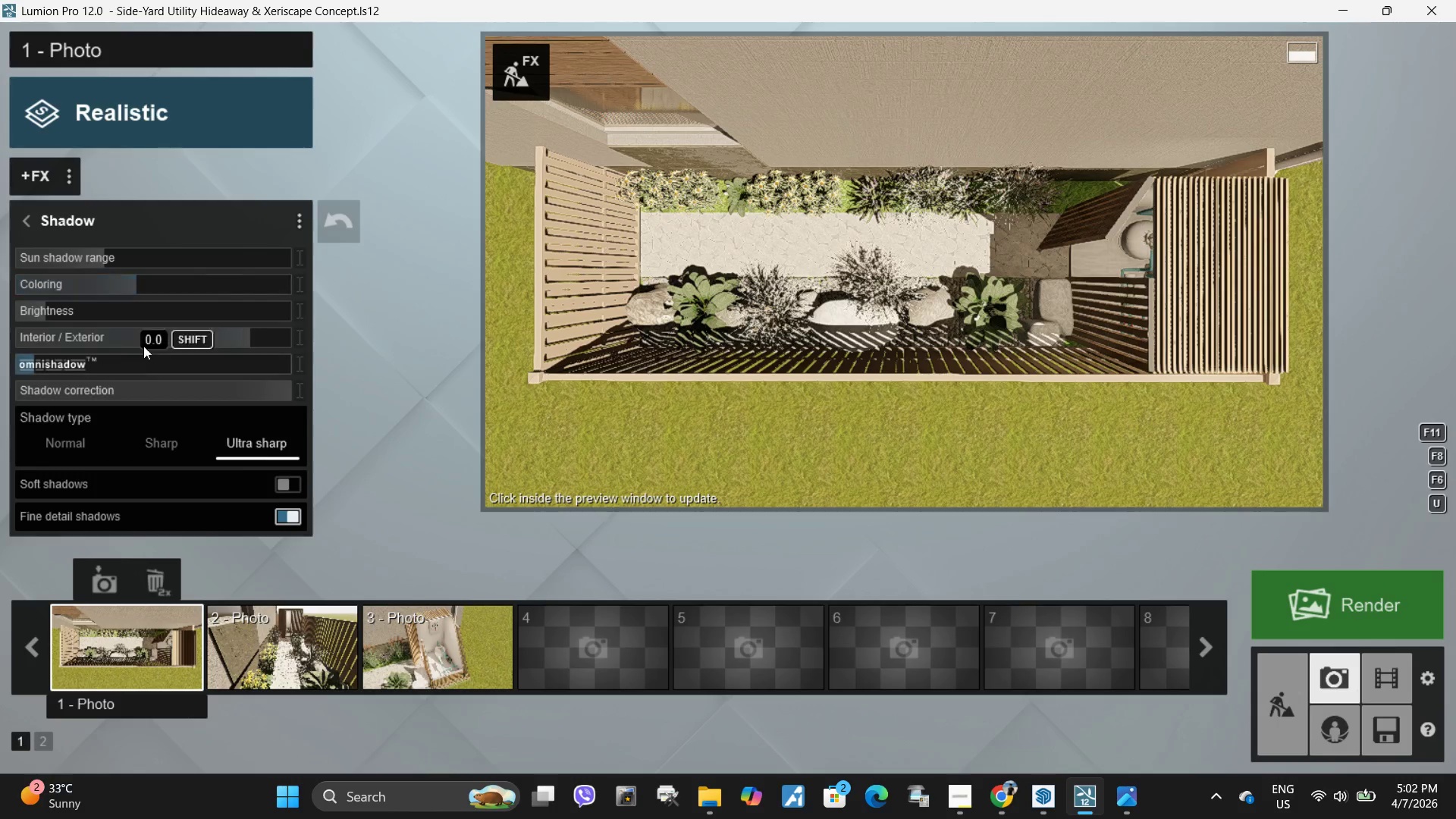 
left_click_drag(start_coordinate=[169, 331], to_coordinate=[80, 318])
 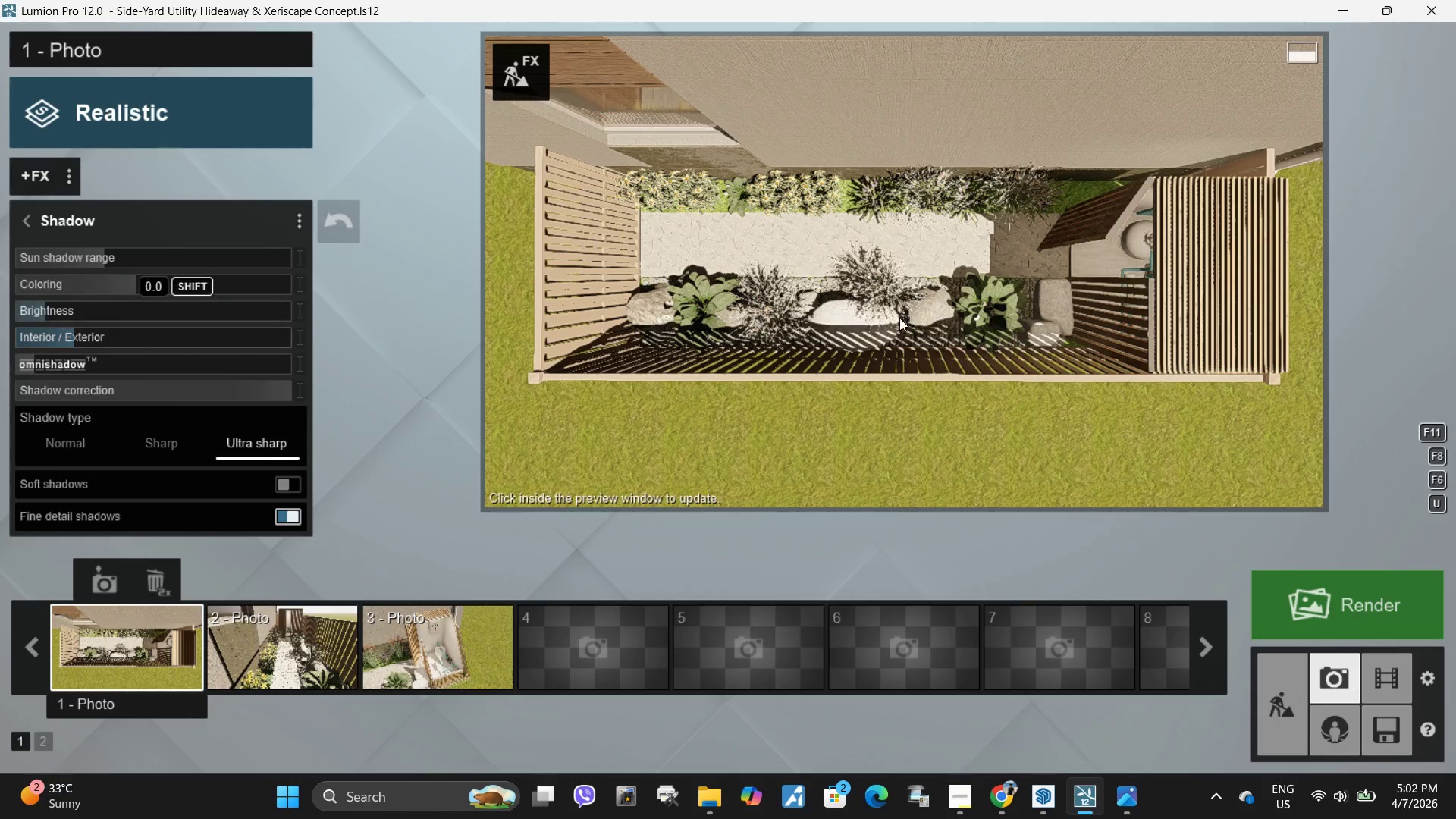 
left_click([899, 318])
 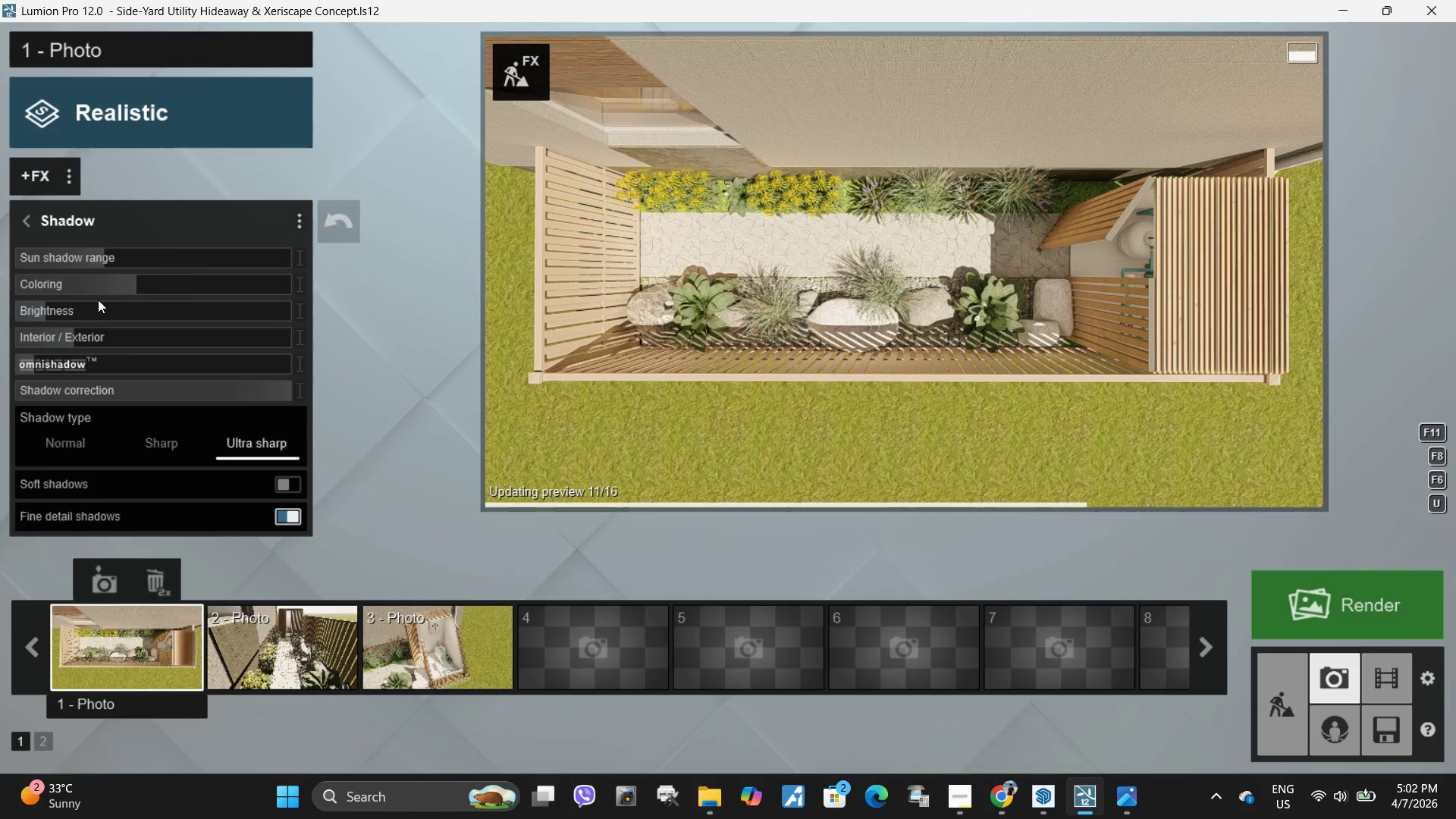 
left_click_drag(start_coordinate=[88, 310], to_coordinate=[124, 314])
 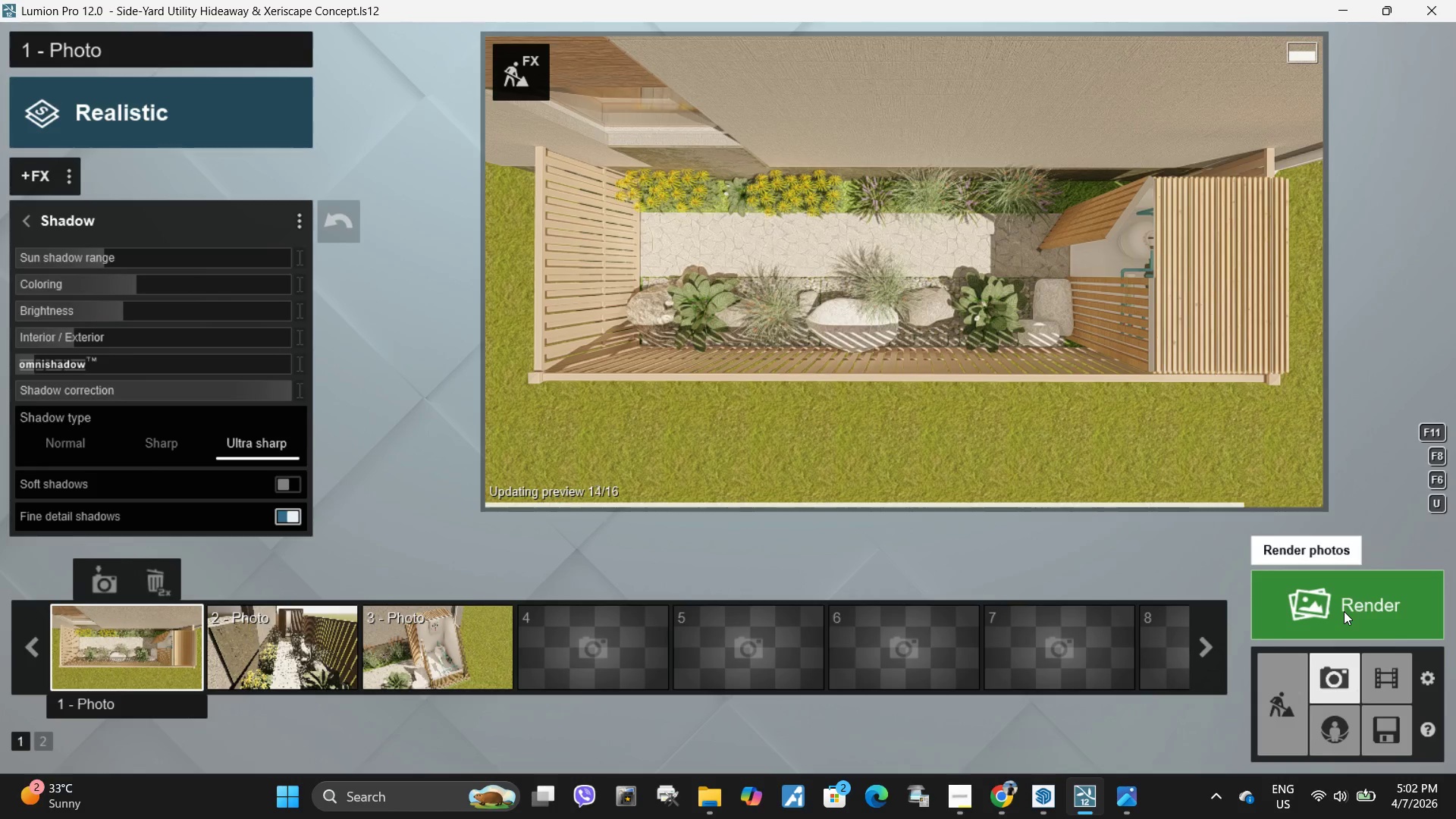 
left_click([1344, 611])
 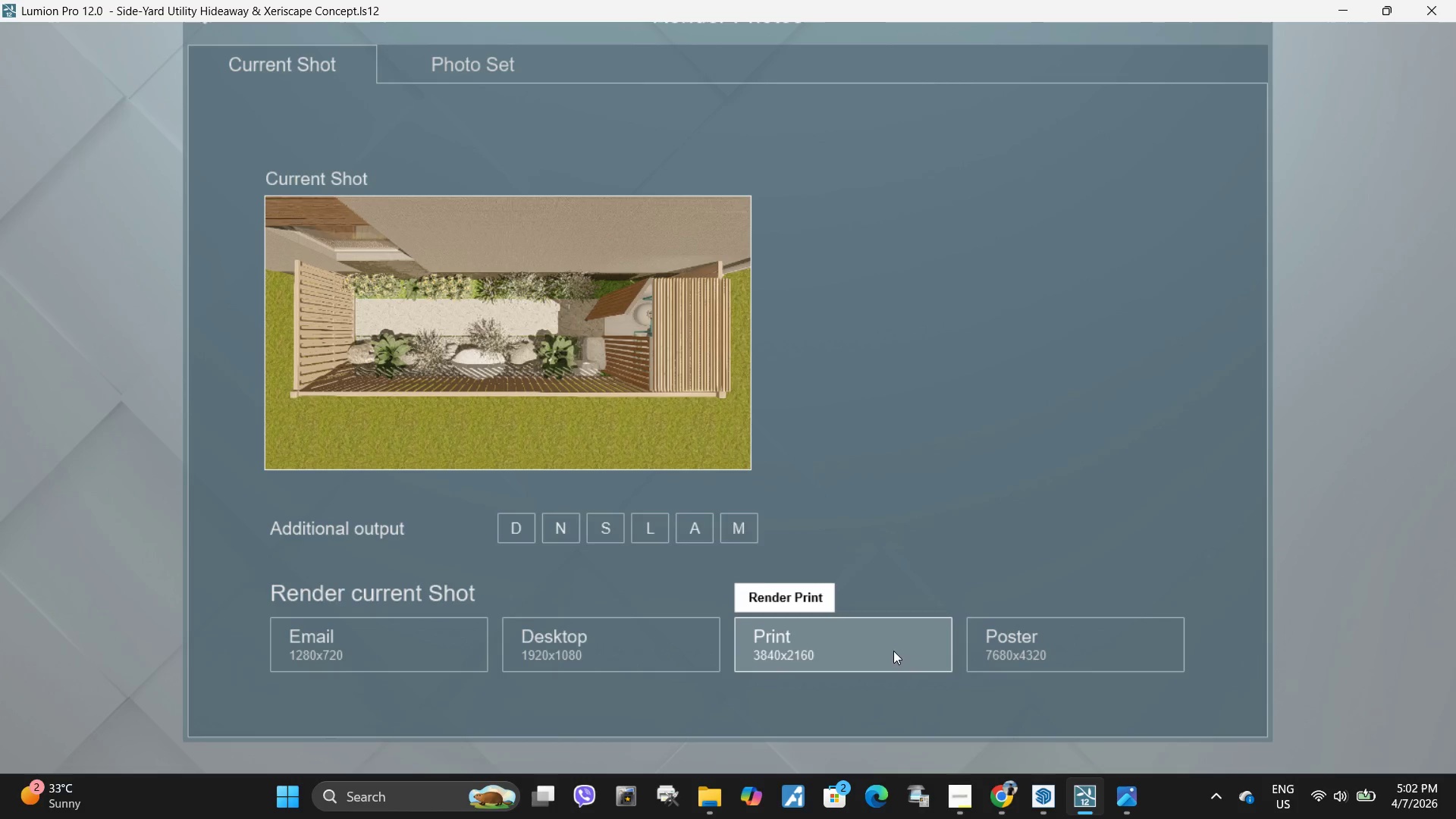 
left_click([1033, 650])
 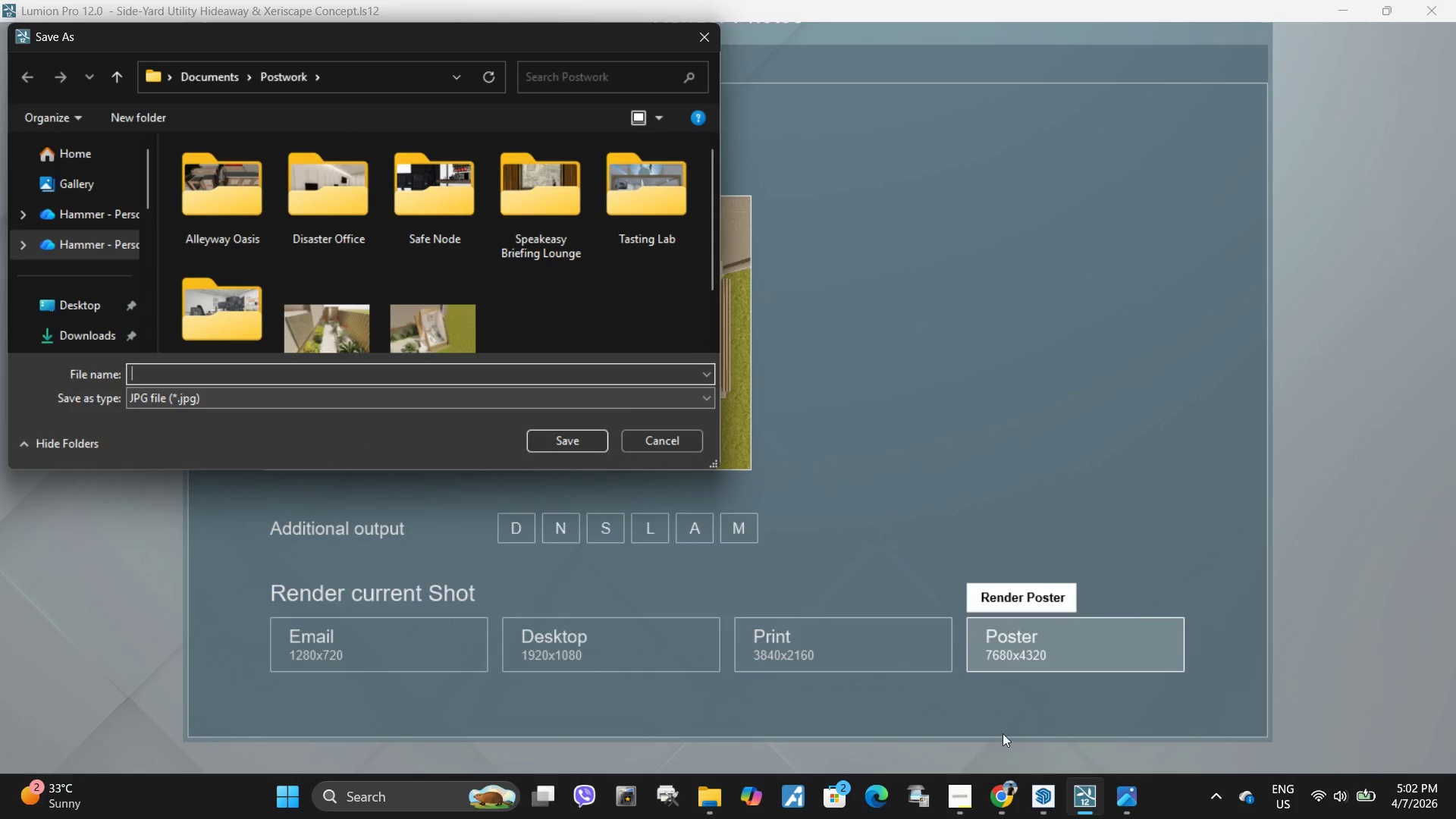 
key(Control+ControlLeft)
 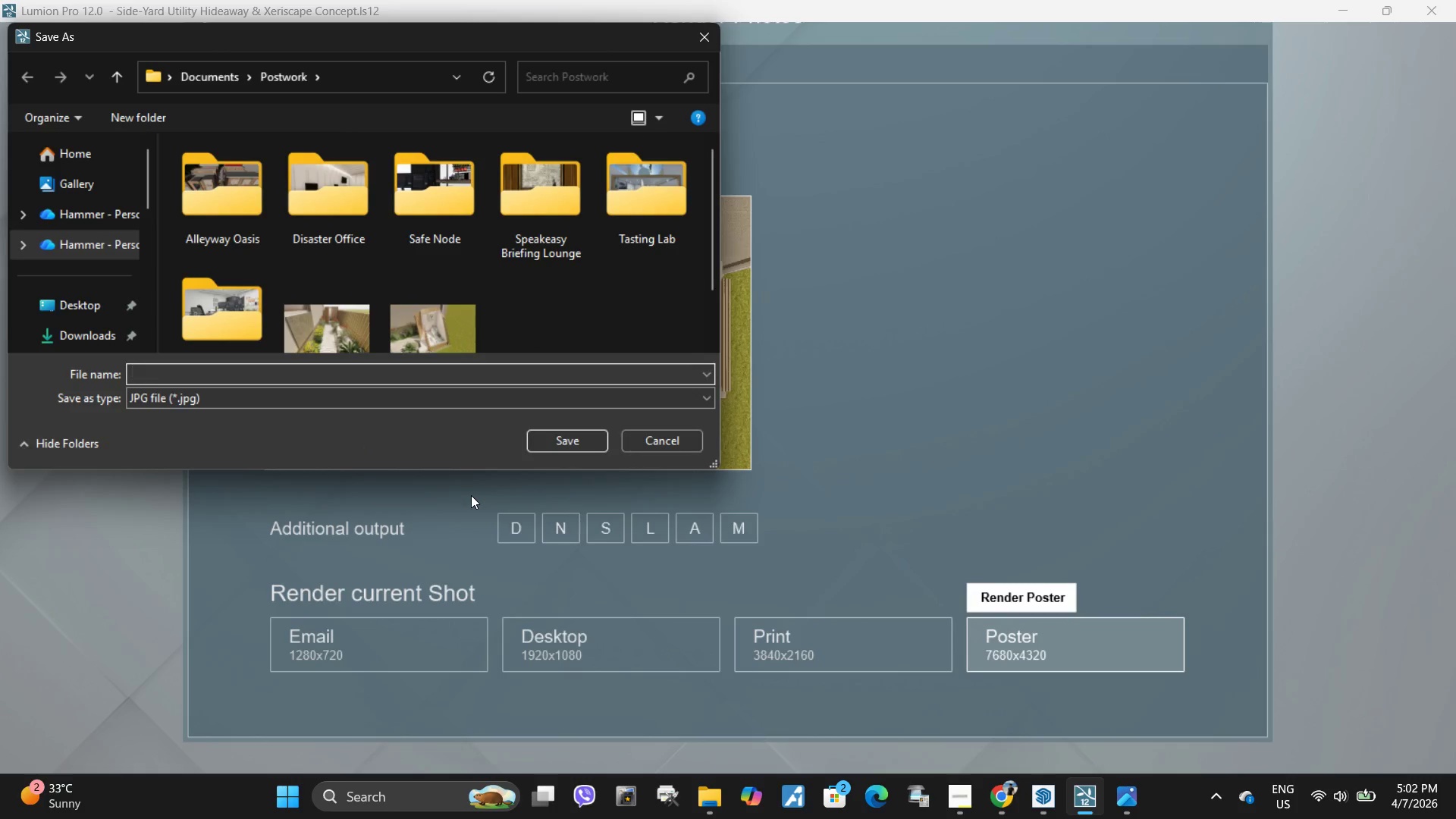 
key(Control+V)
 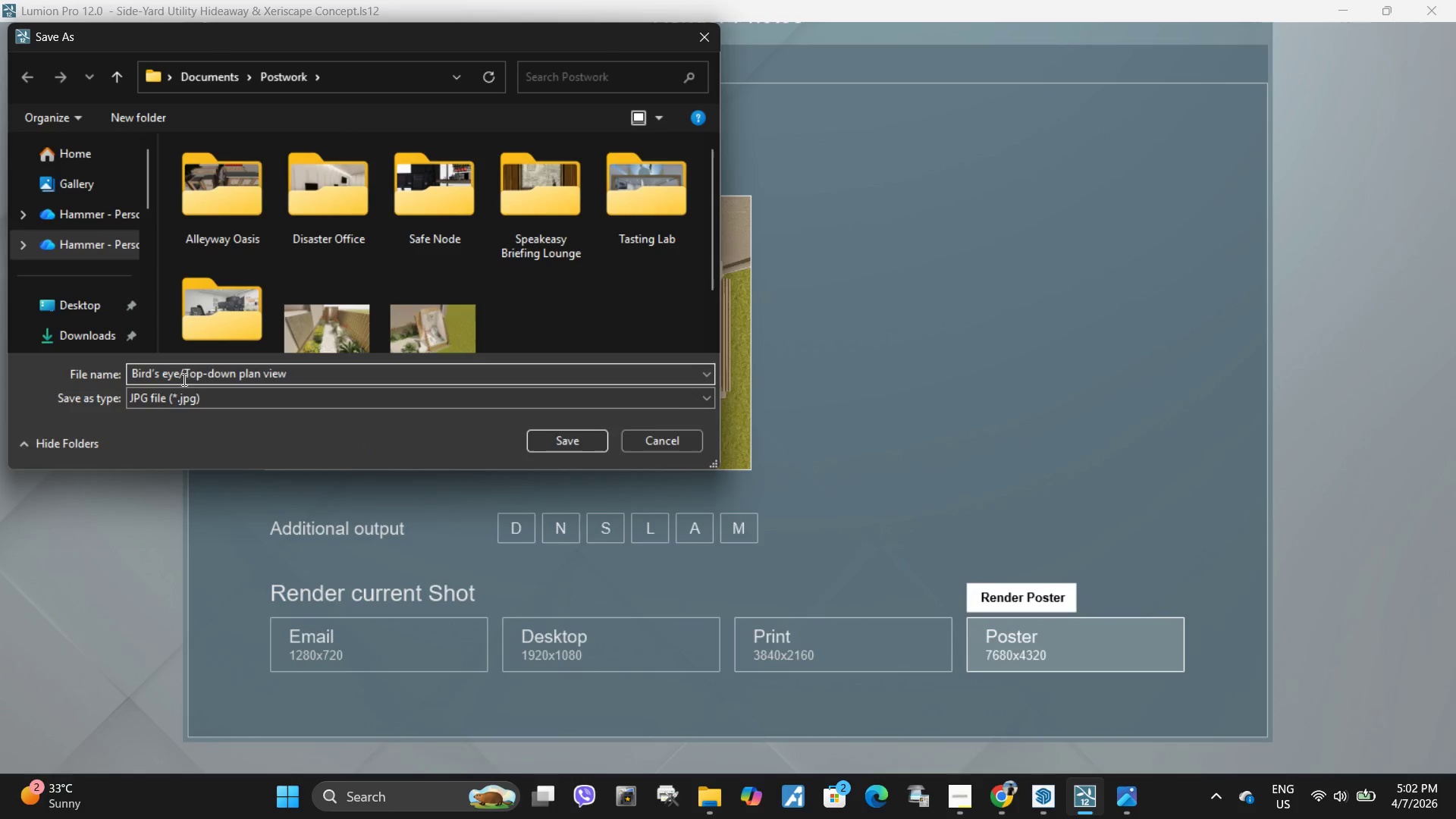 
left_click([187, 375])
 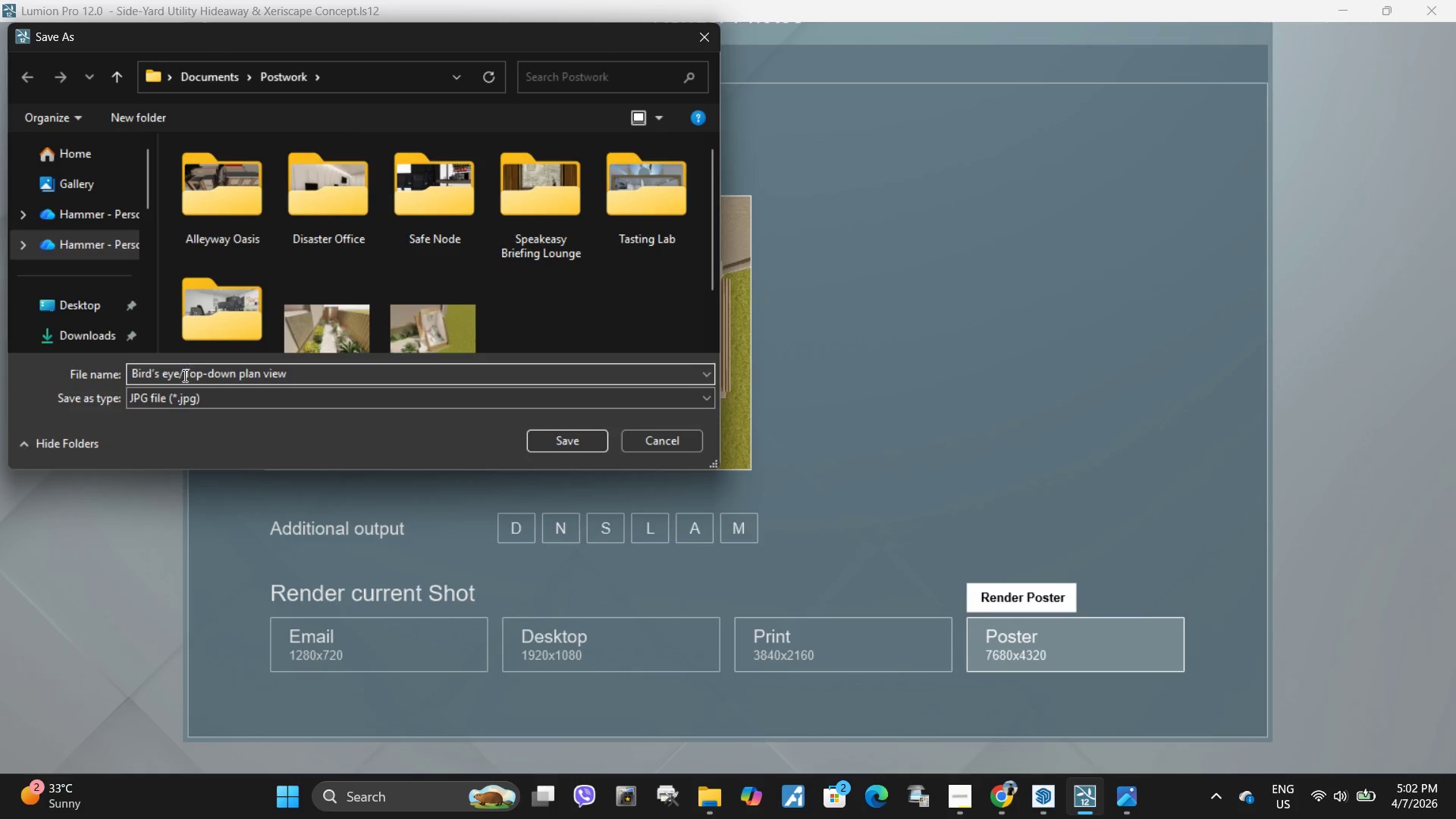 
left_click([184, 375])
 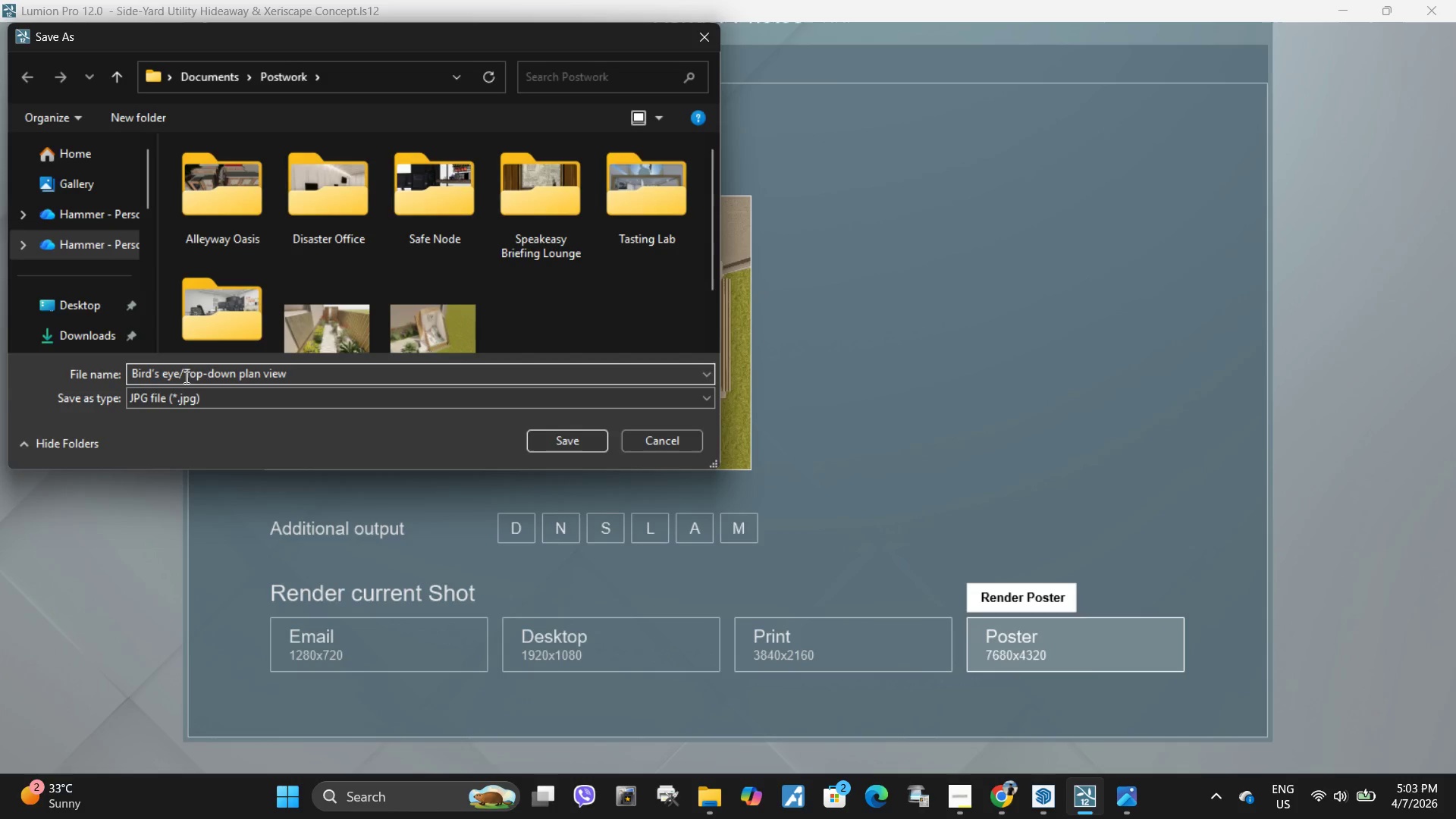 
key(Backspace)
 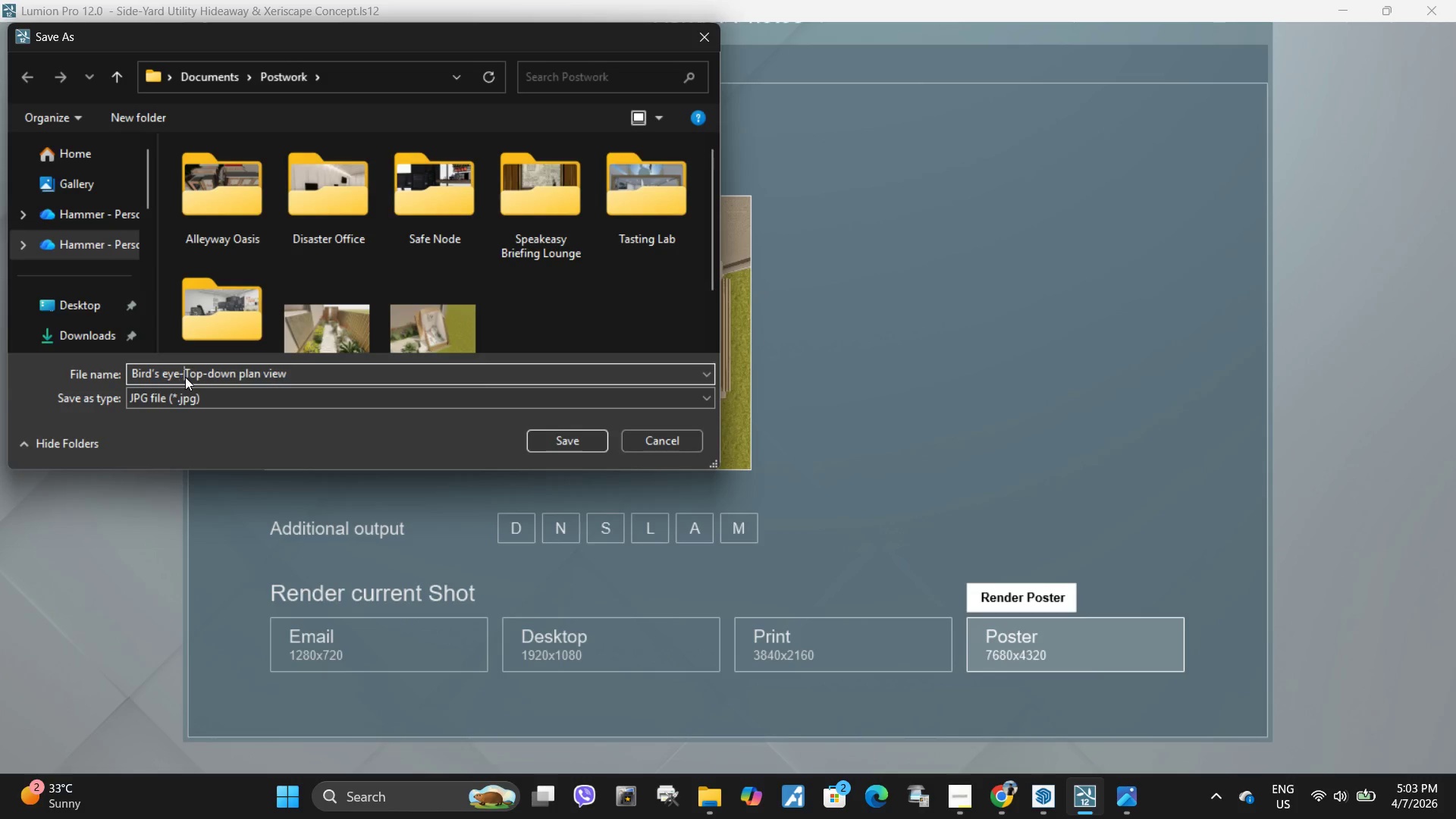 
key(Minus)
 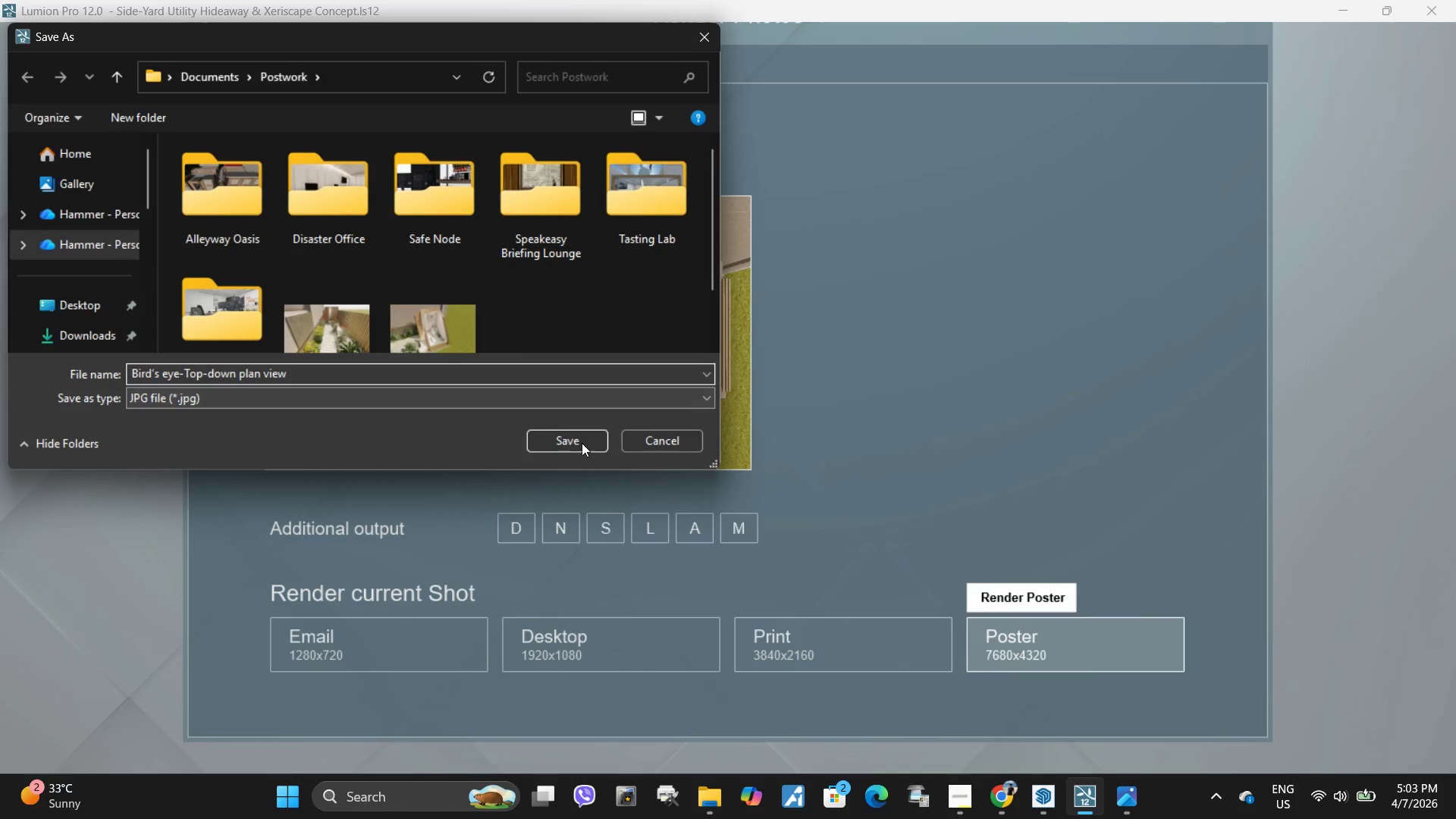 
left_click([582, 443])
 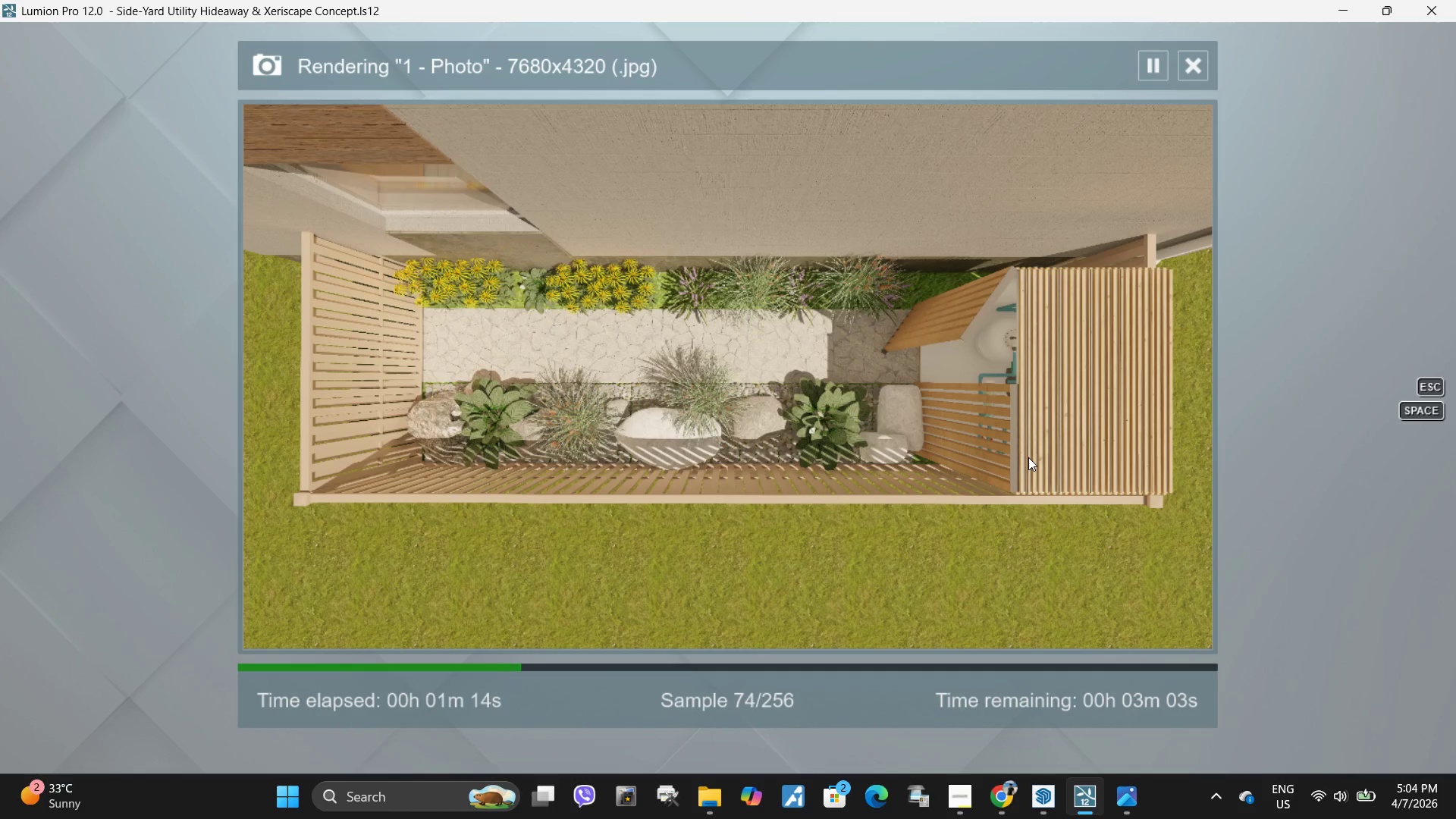 
wait(81.36)
 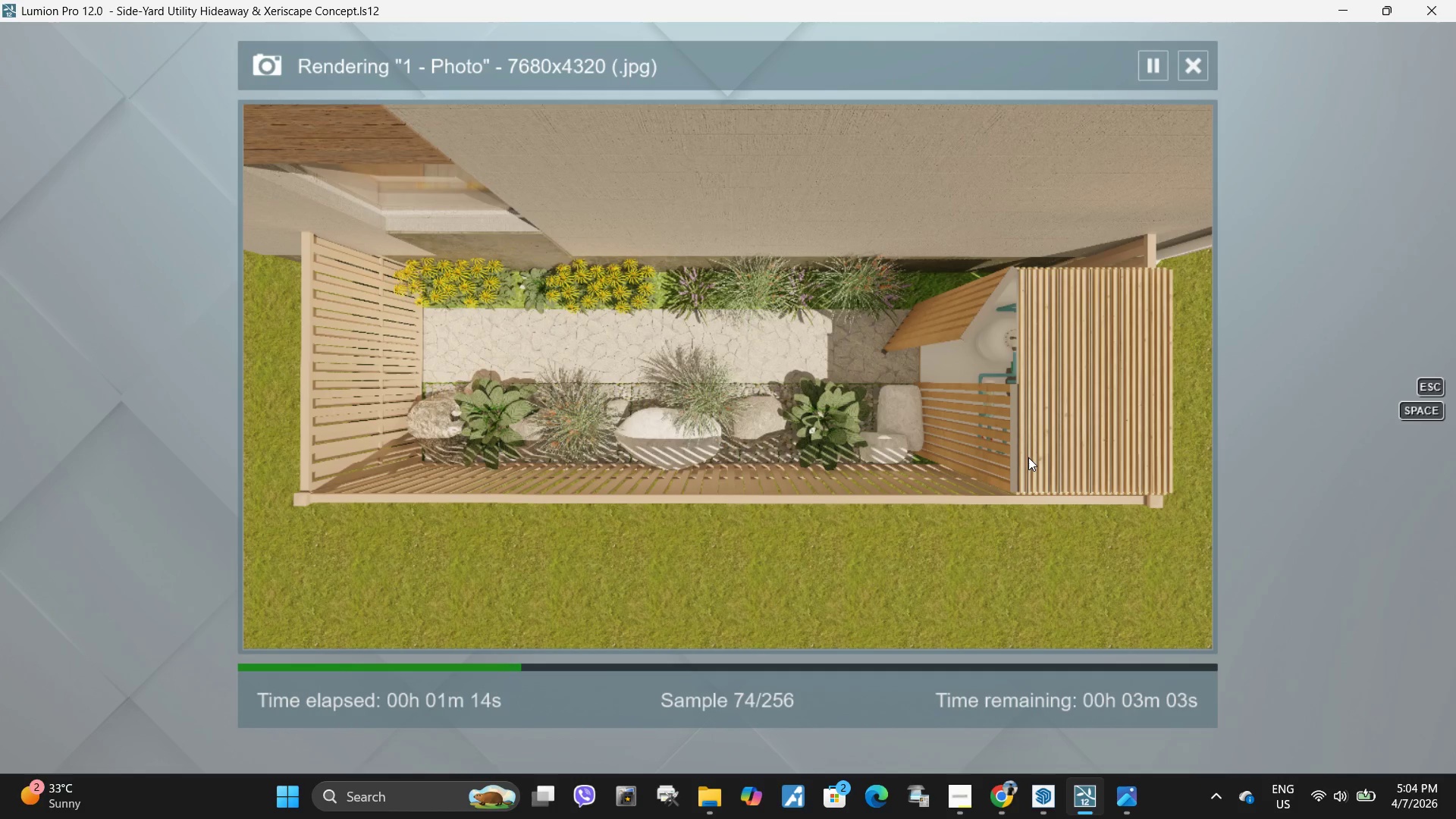 
left_click([843, 346])
 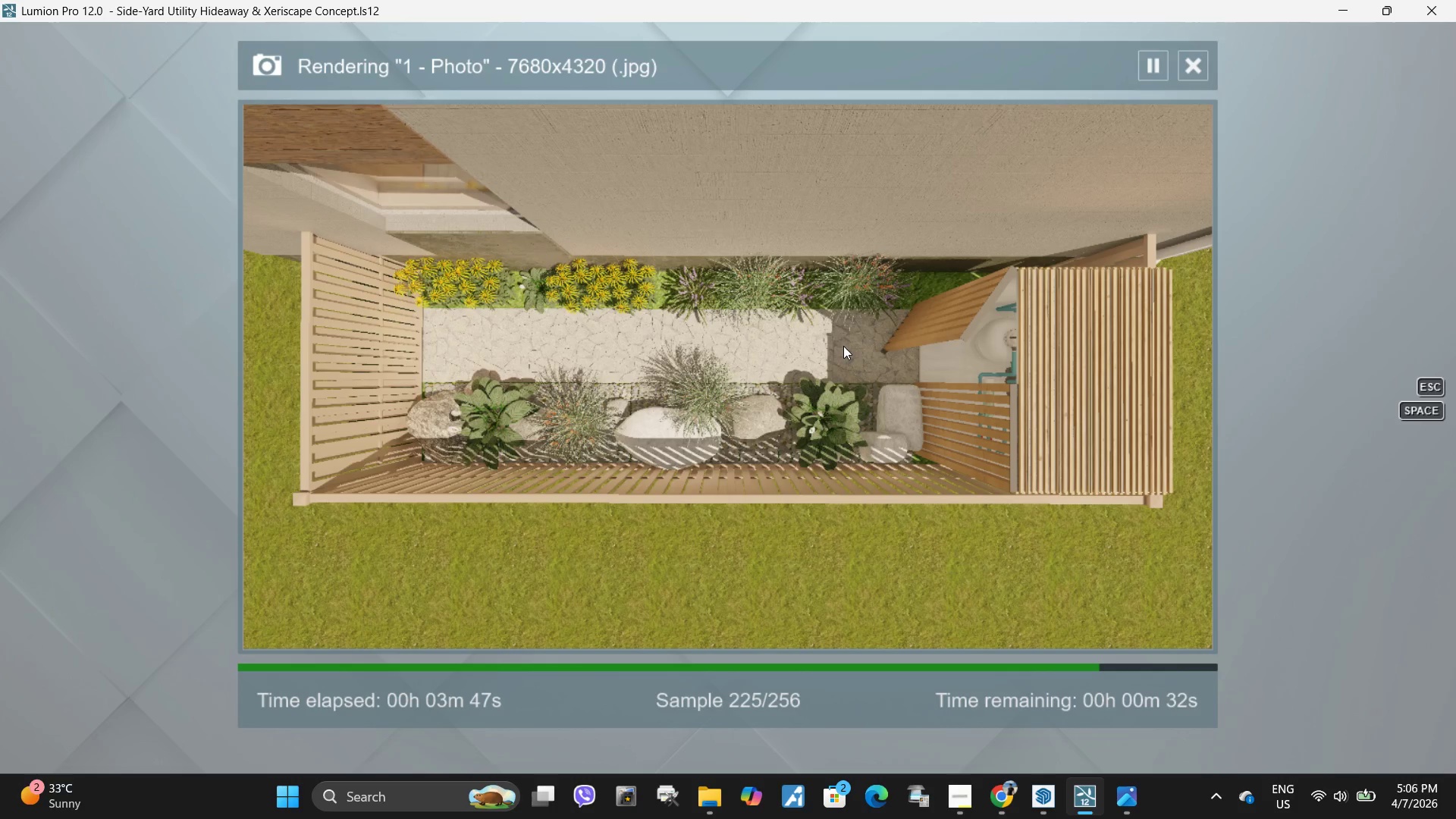 
wait(152.8)
 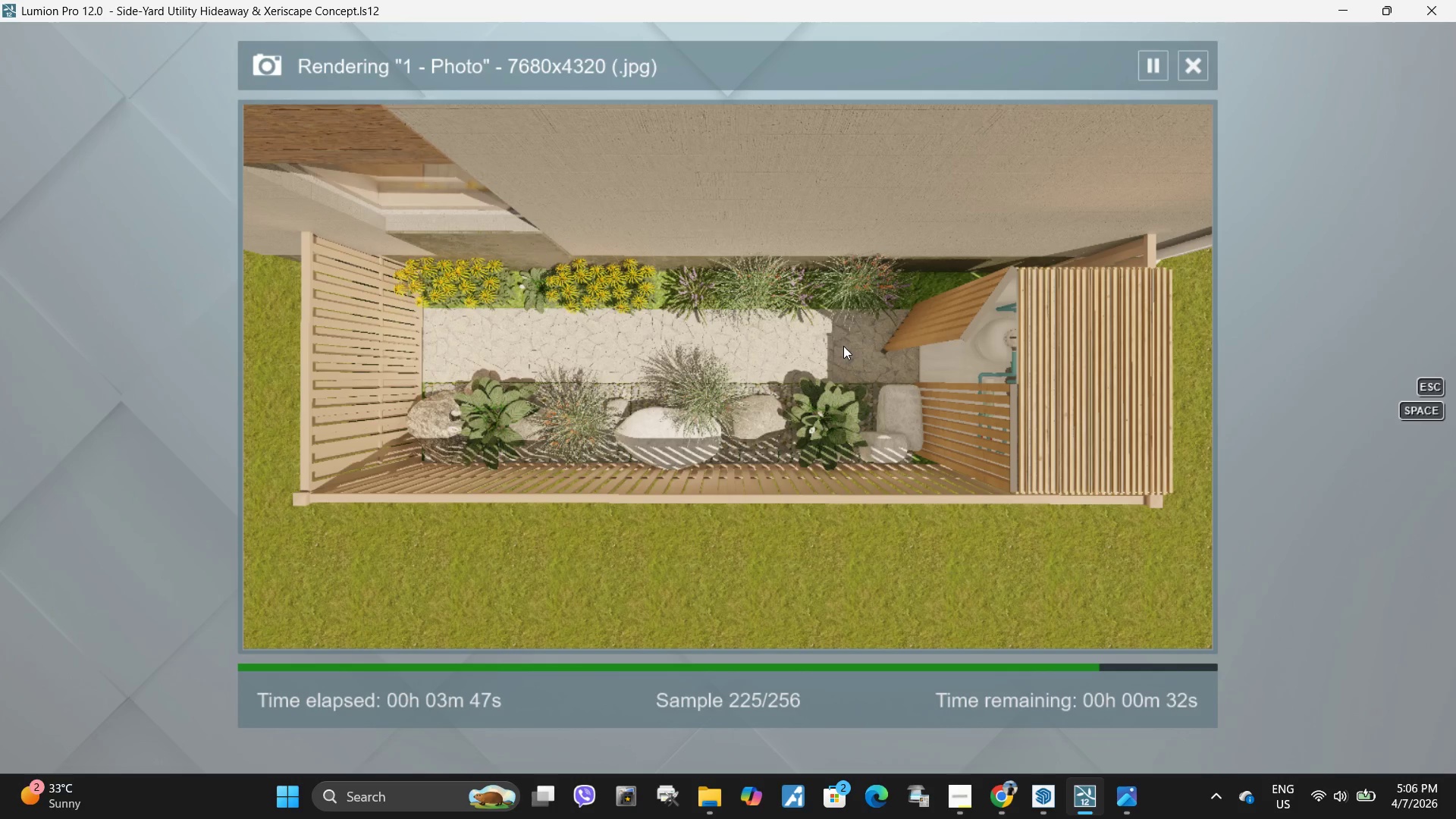 
left_click([726, 318])
 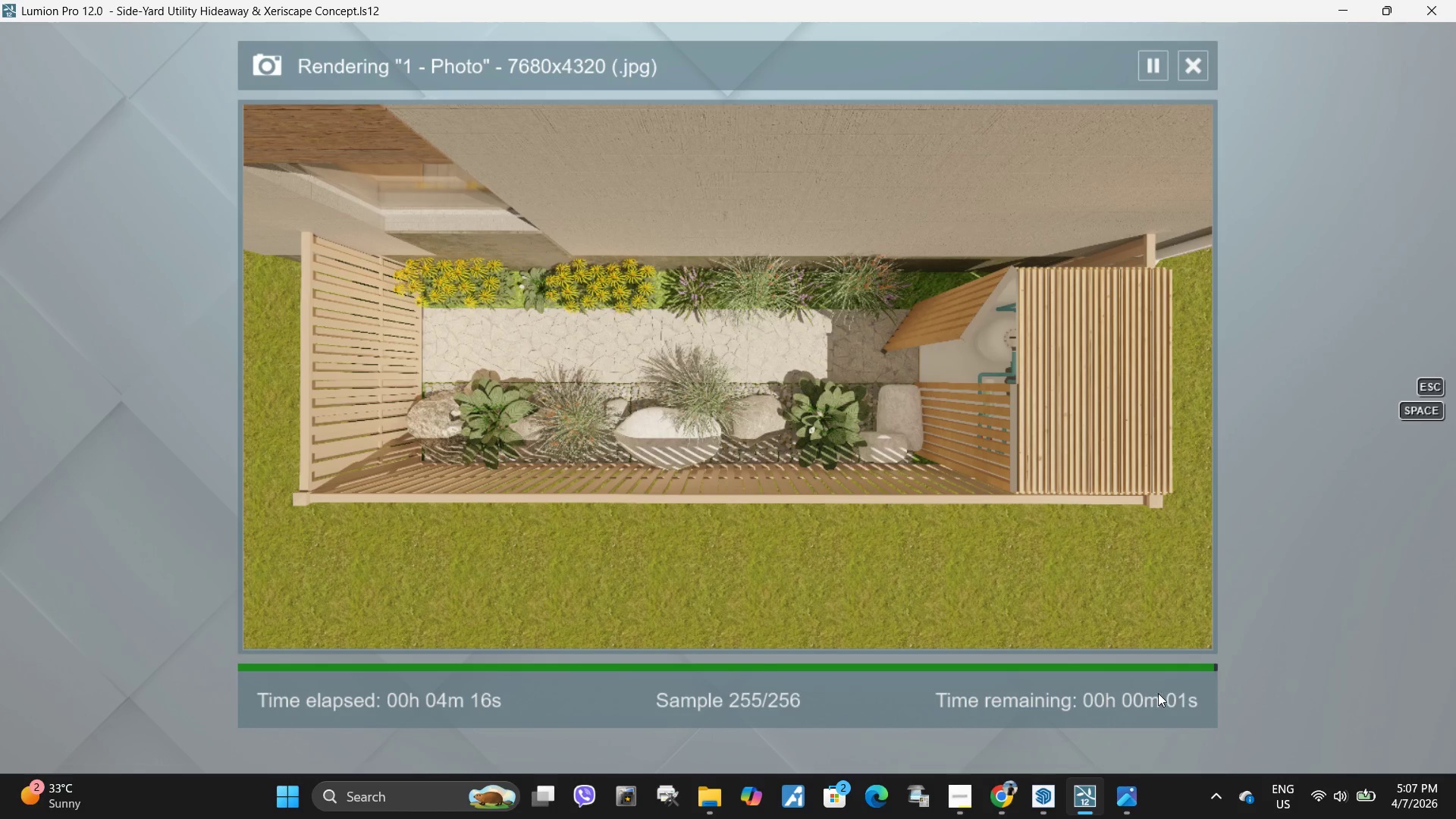 
wait(30.94)
 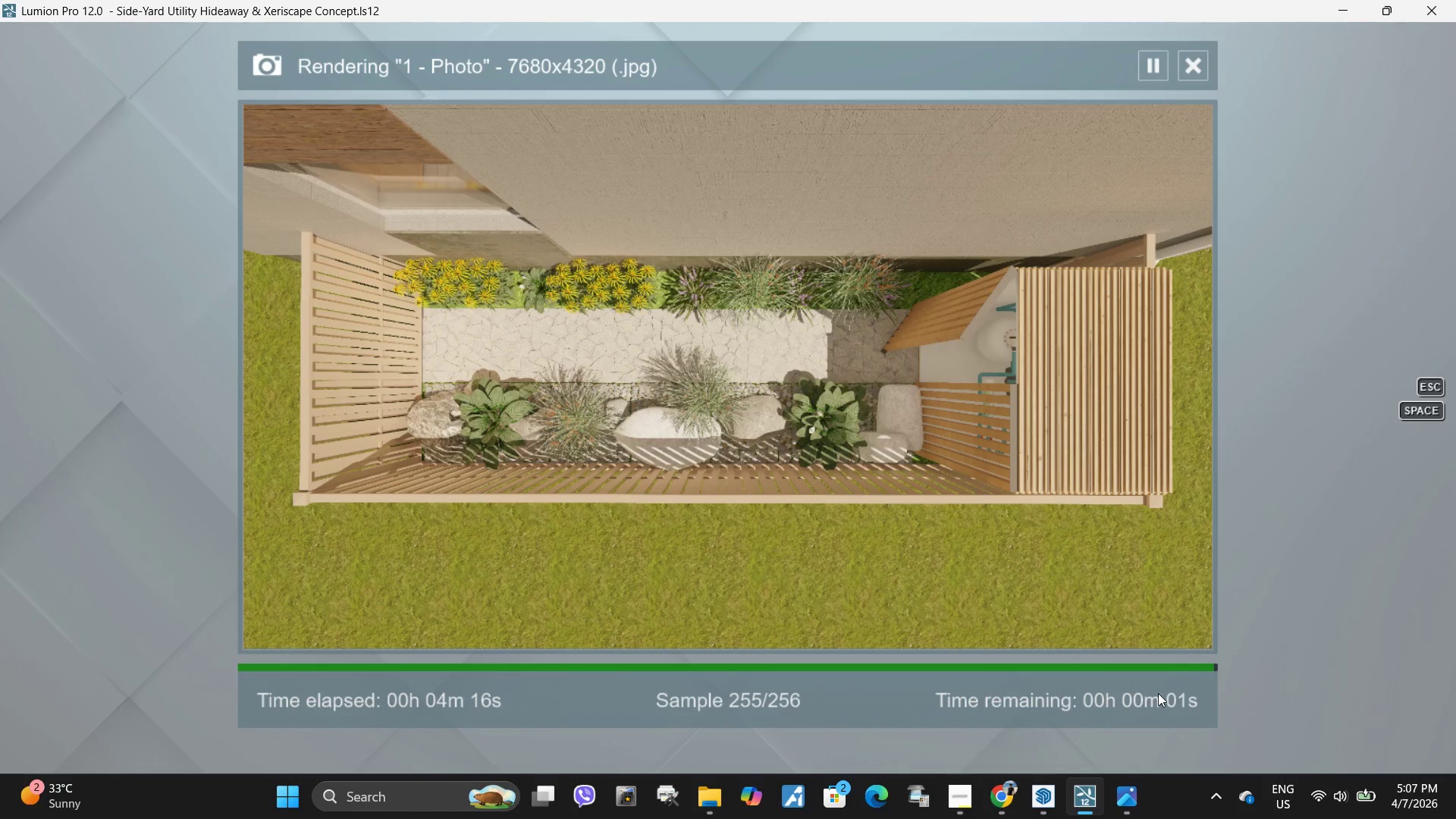 
left_click([1130, 628])
 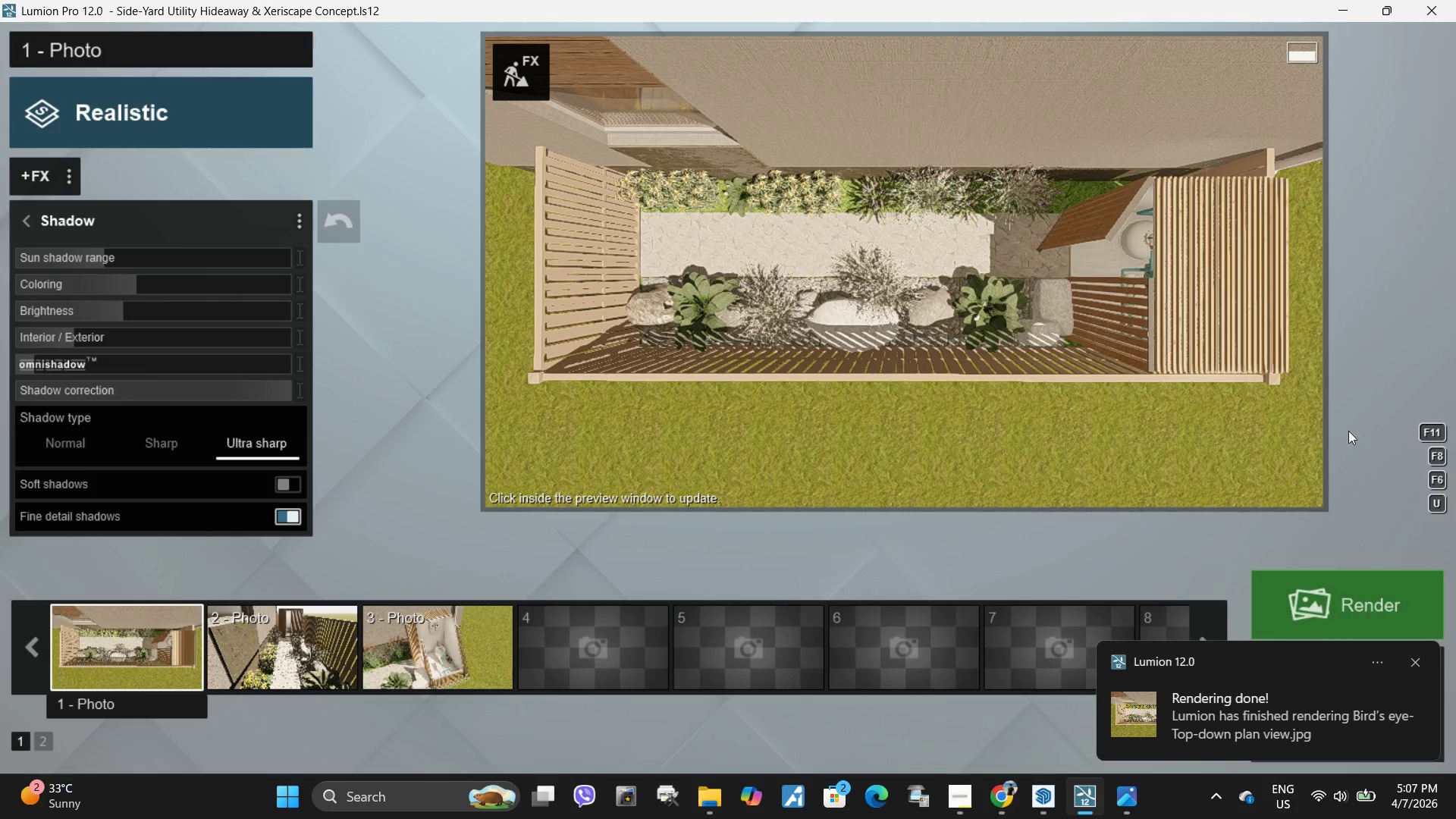 
left_click([1354, 463])
 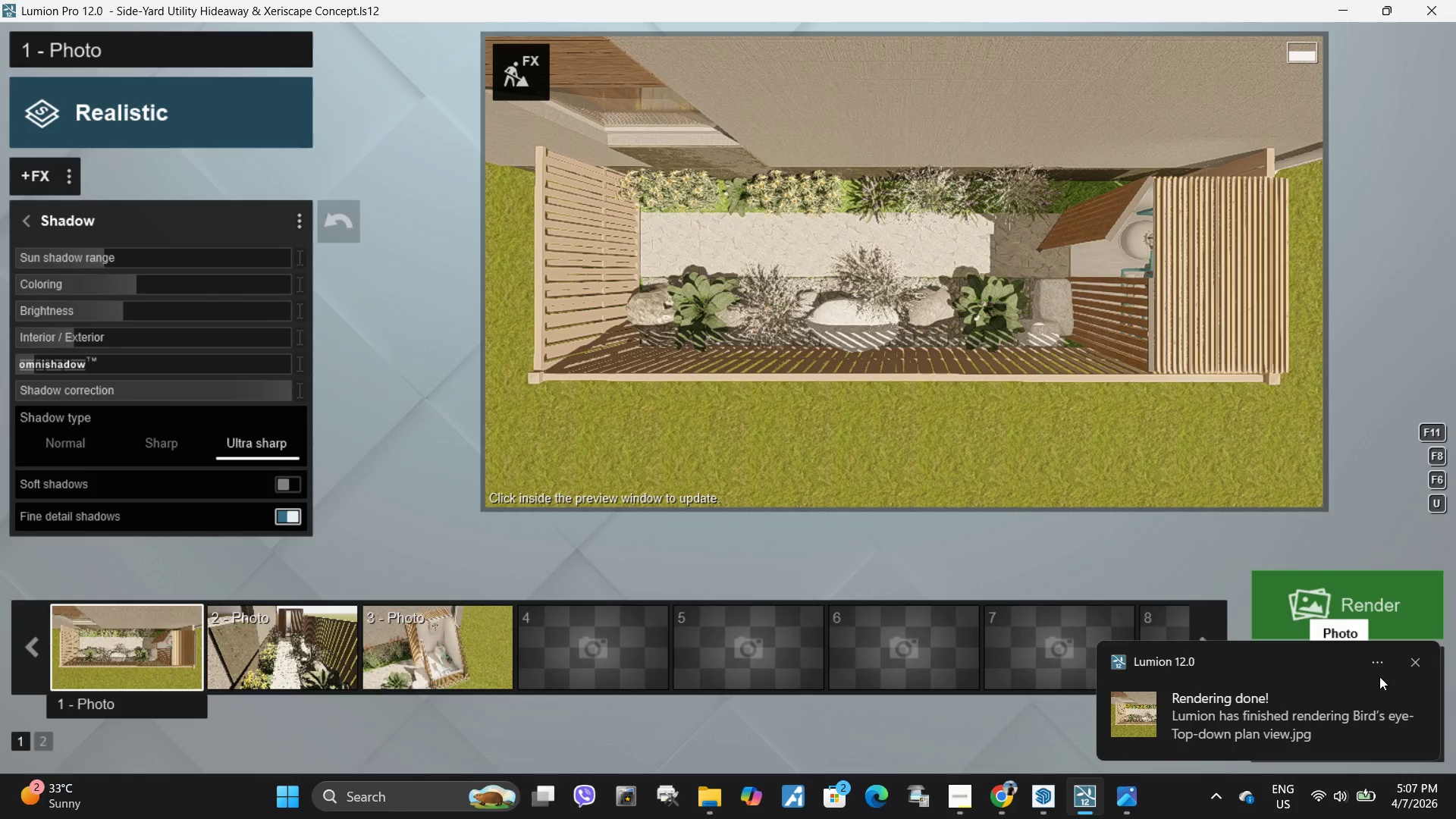 
left_click([1418, 664])
 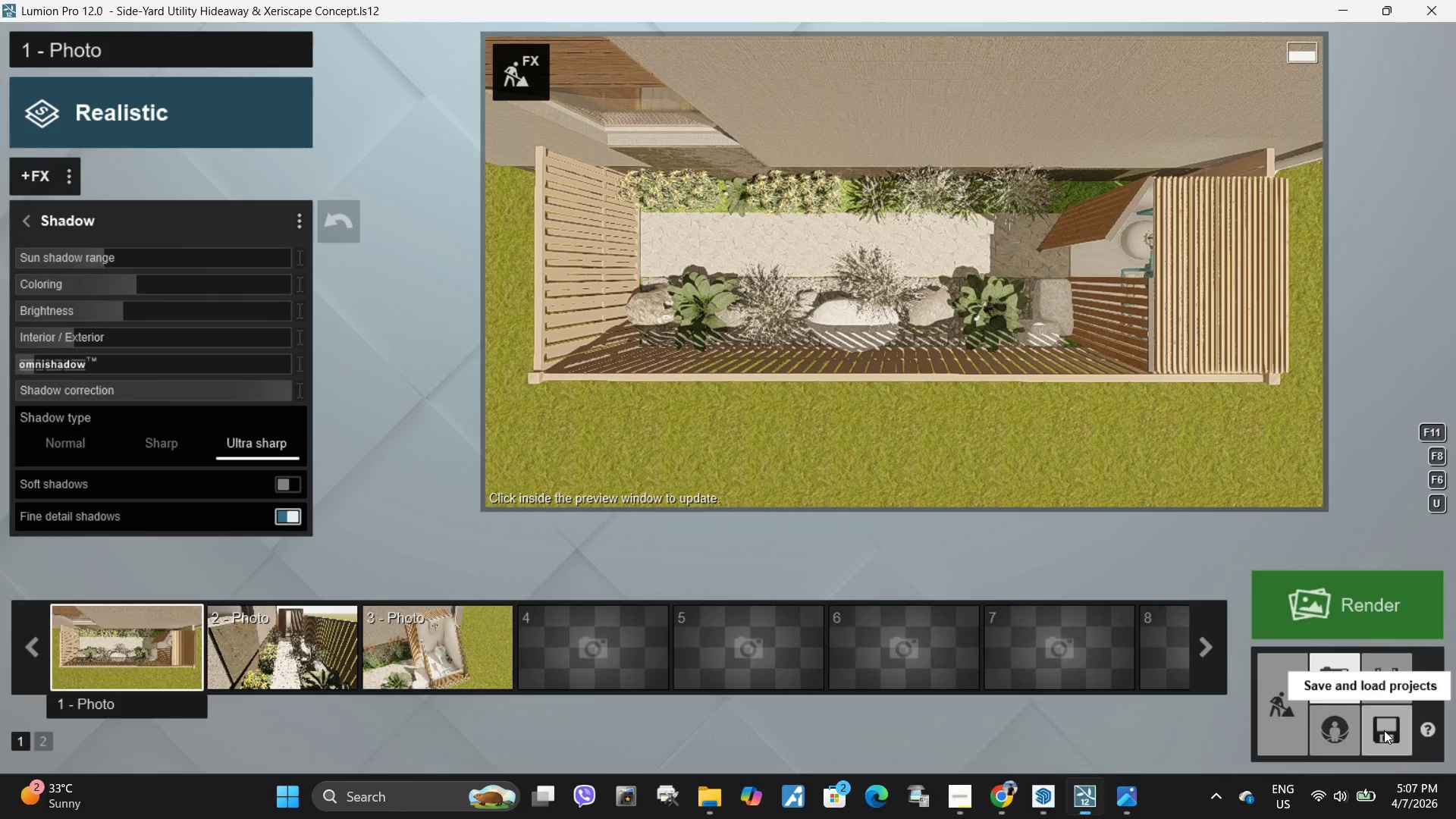 
double_click([1384, 730])
 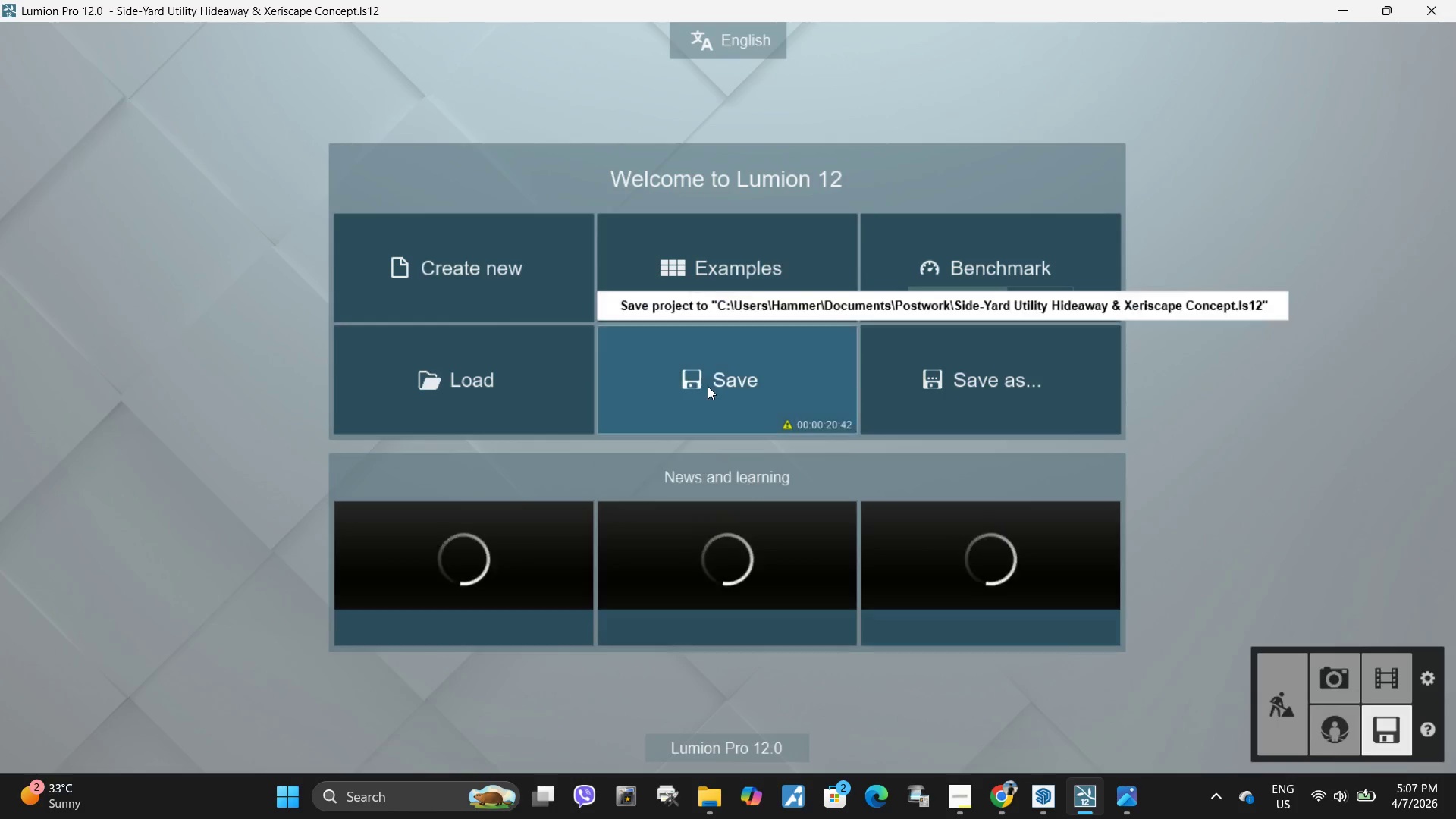 
left_click([709, 384])
 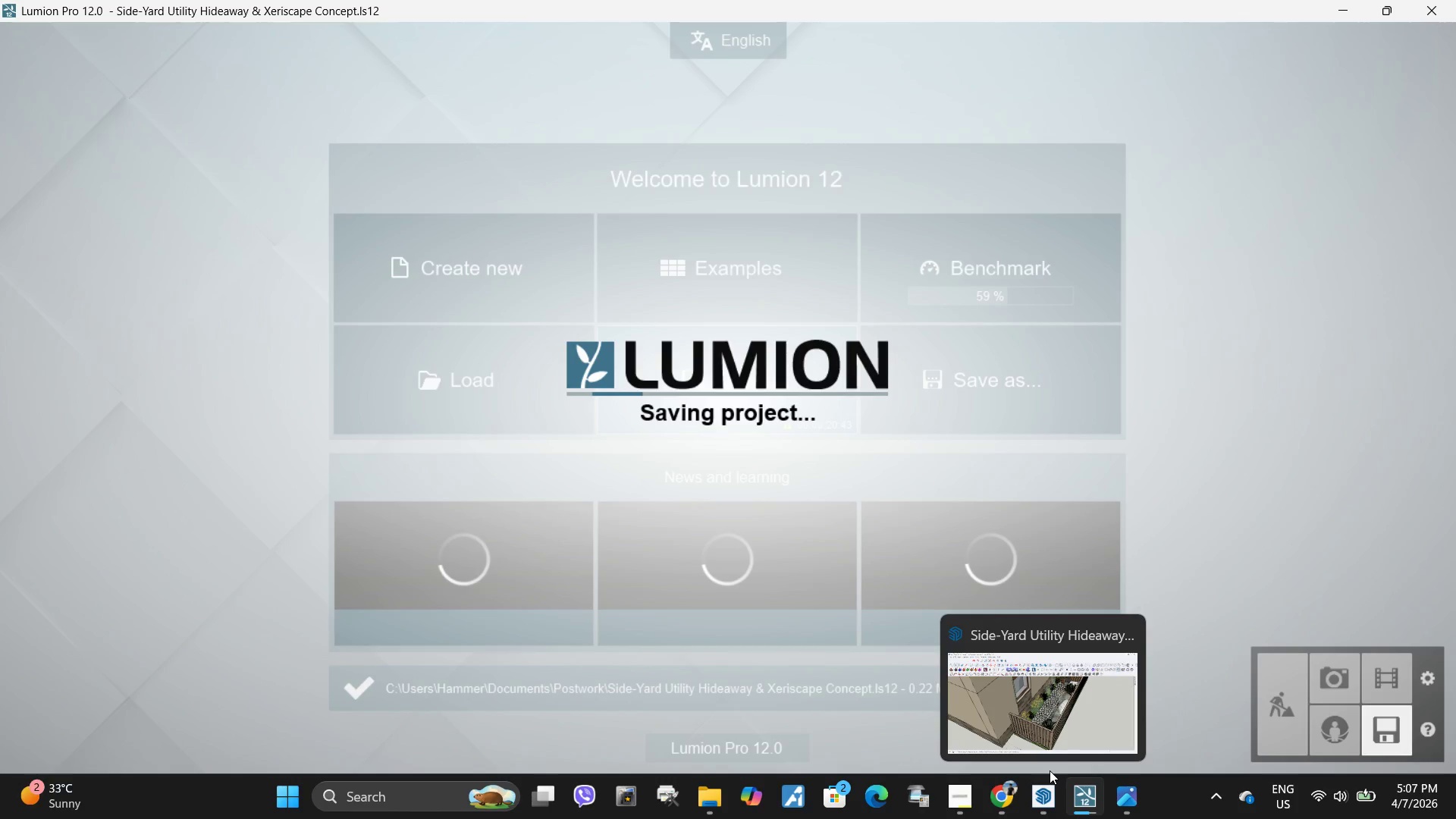 
wait(6.62)
 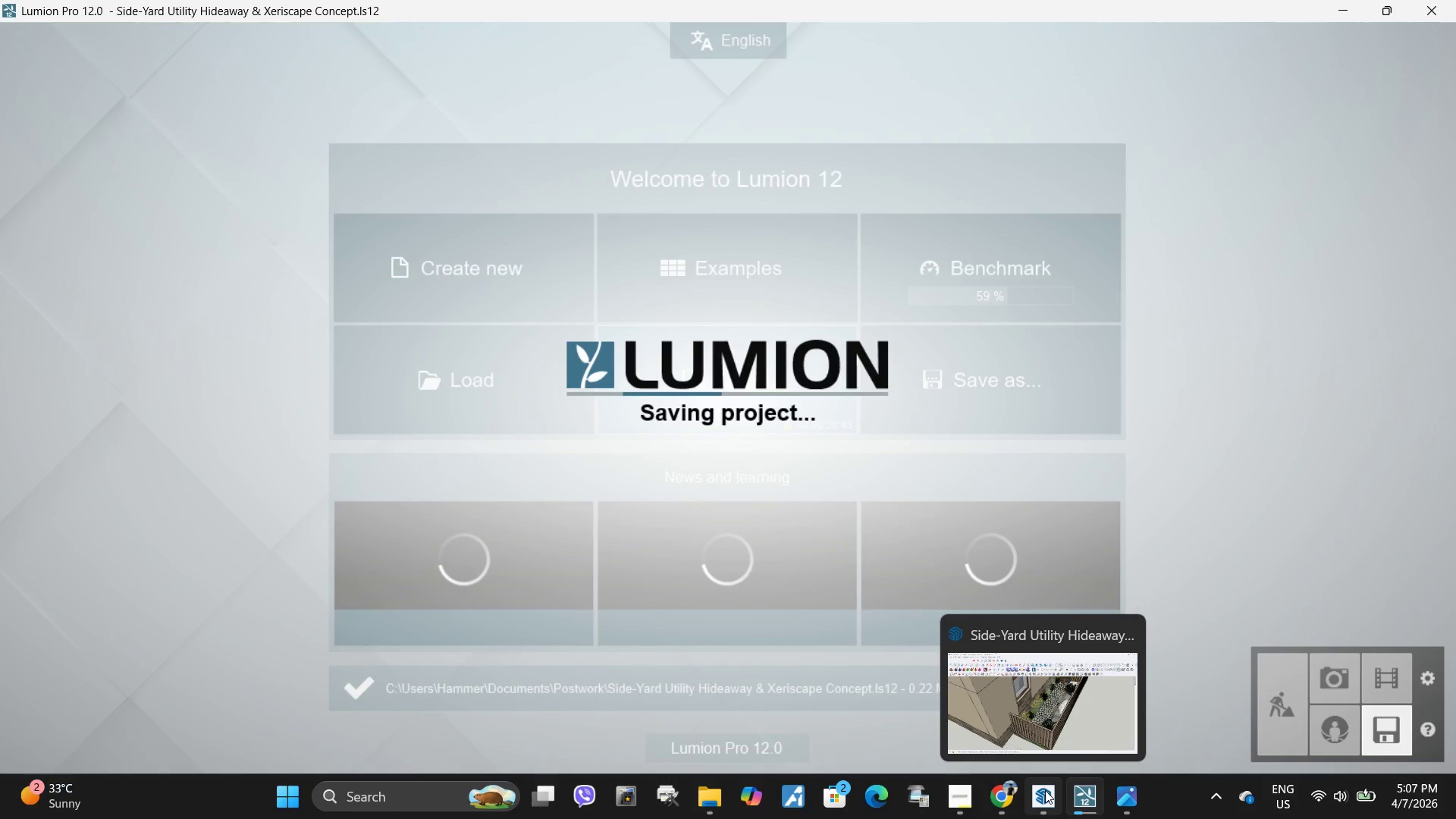 
left_click([1060, 705])
 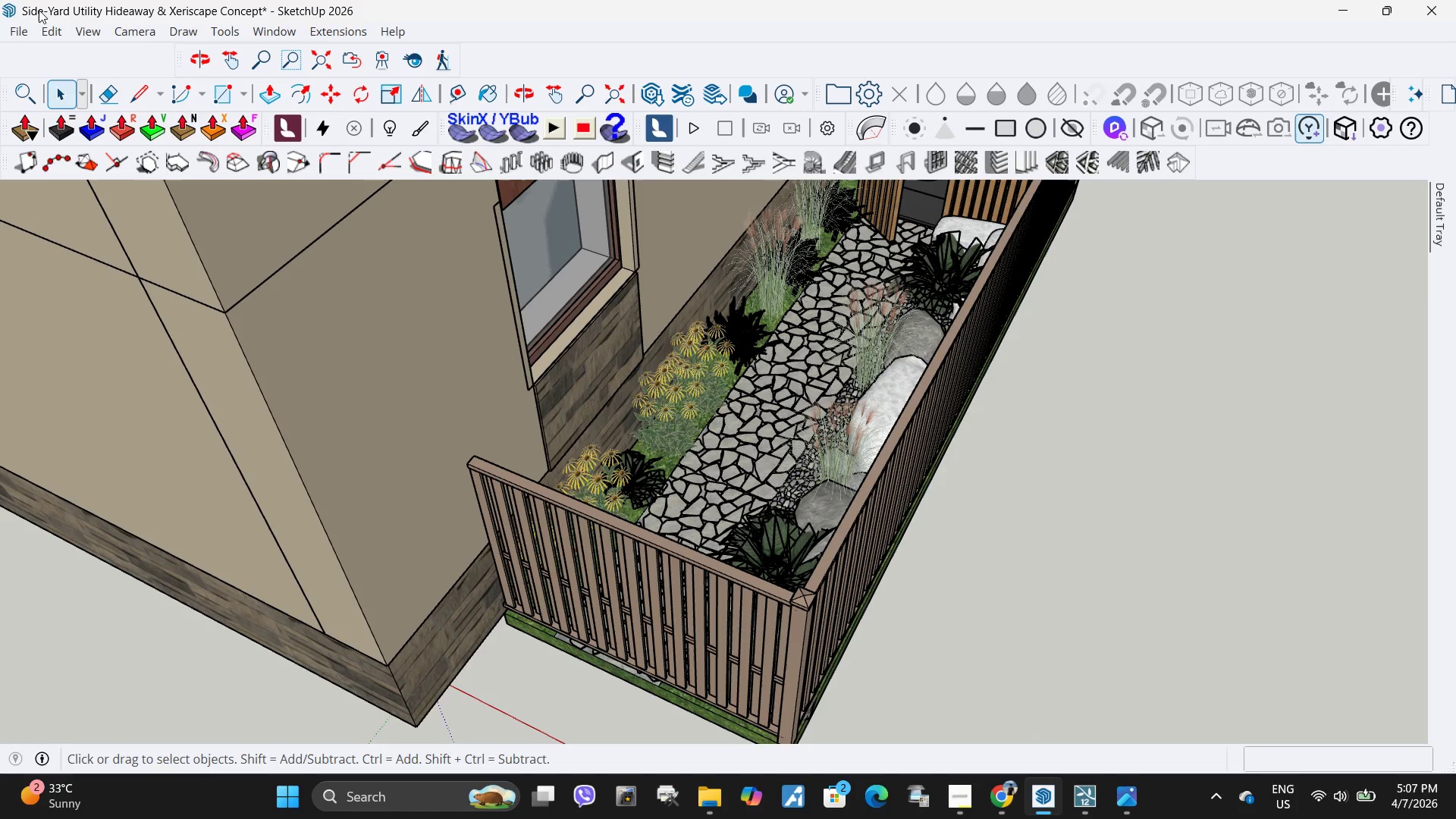 
left_click([16, 36])
 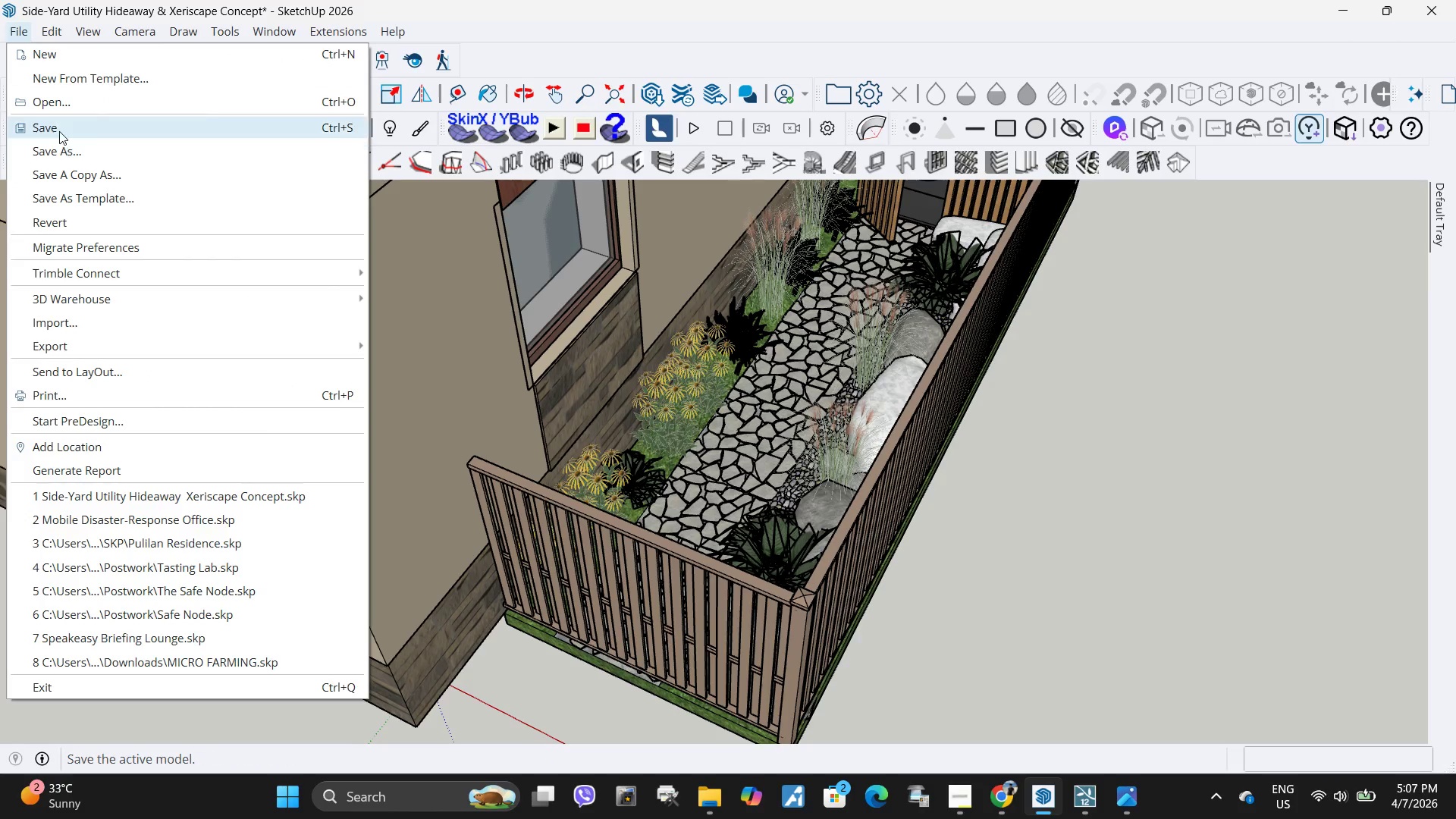 
left_click([59, 131])
 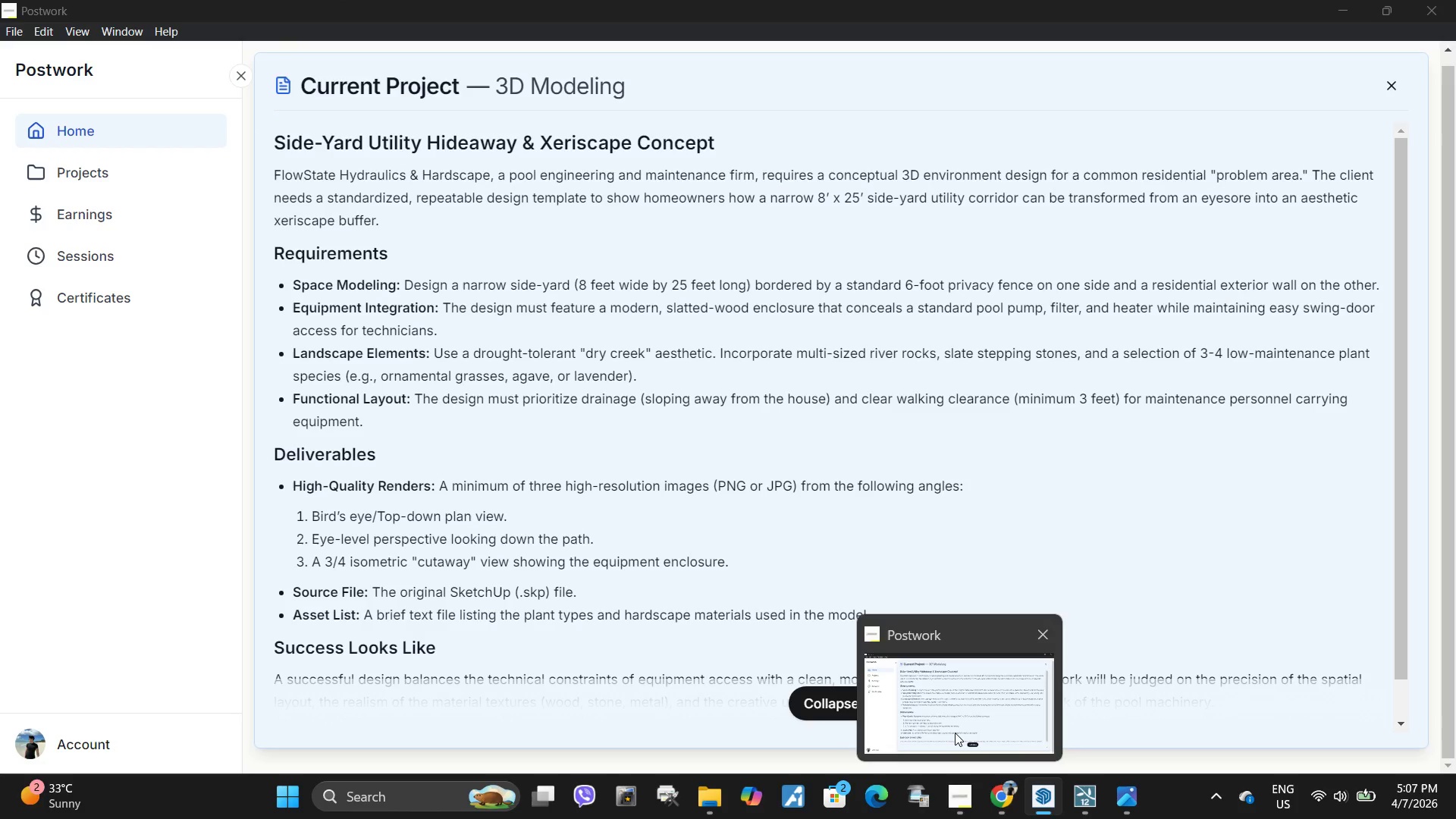 
wait(5.75)
 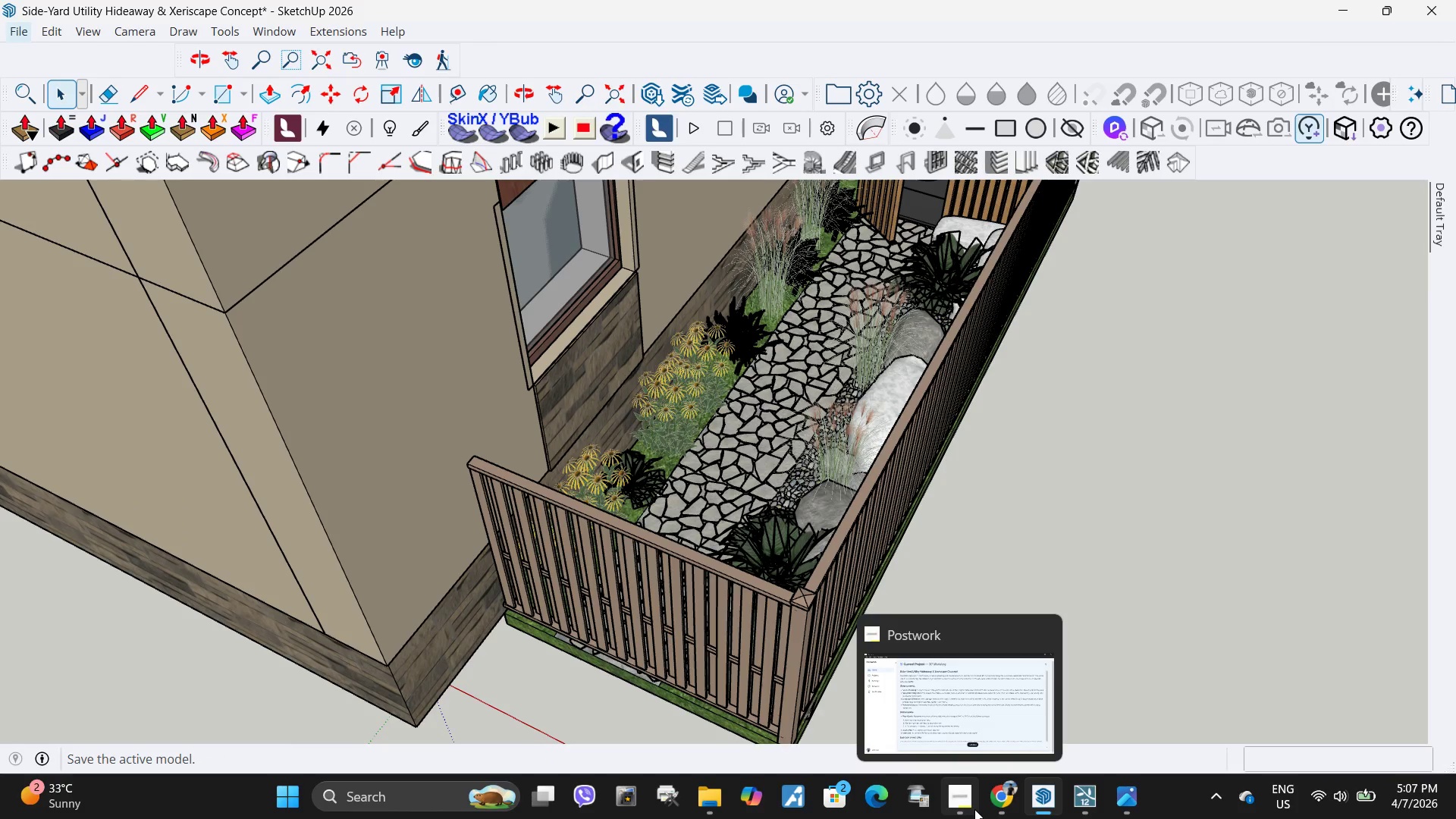 
left_click([951, 682])